 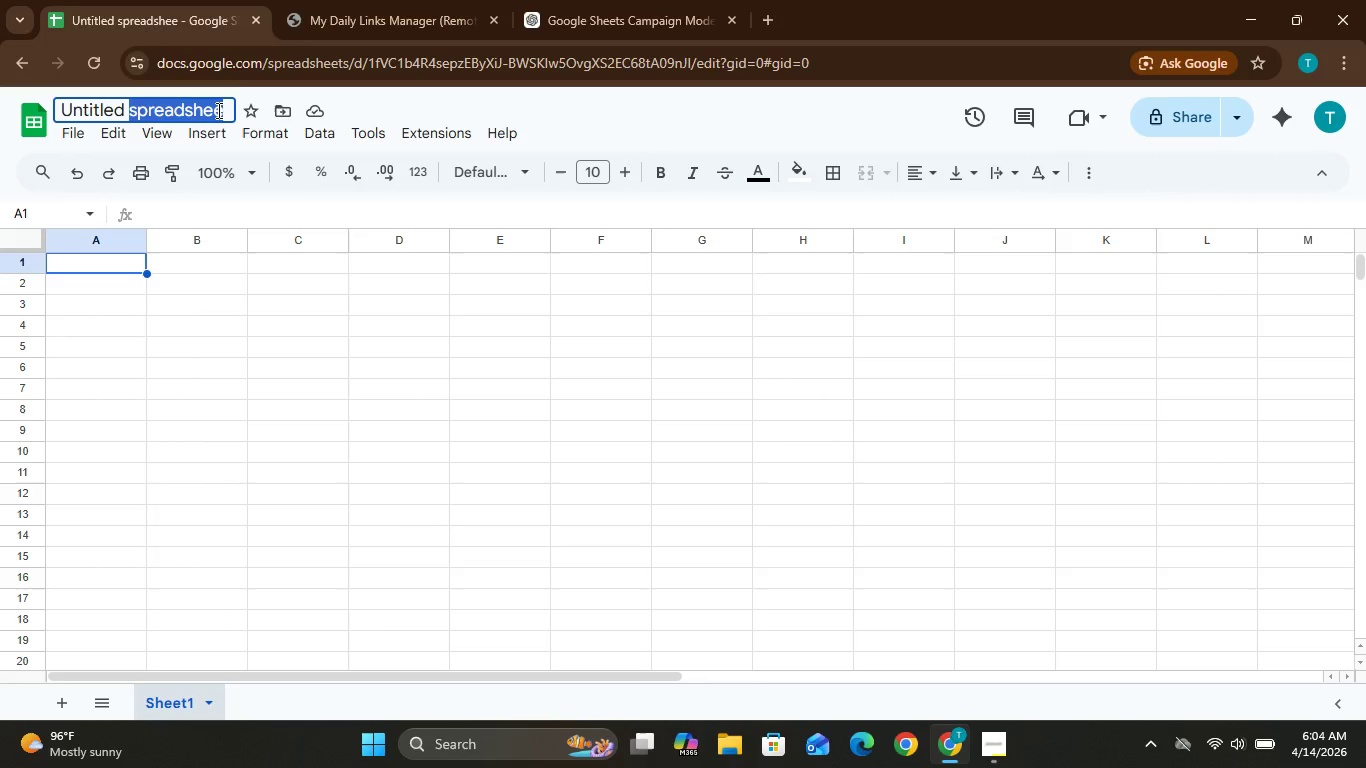 
key(Backspace)
key(Backspace)
key(Backspace)
type(Project Momemtum - Friction Analysis)
 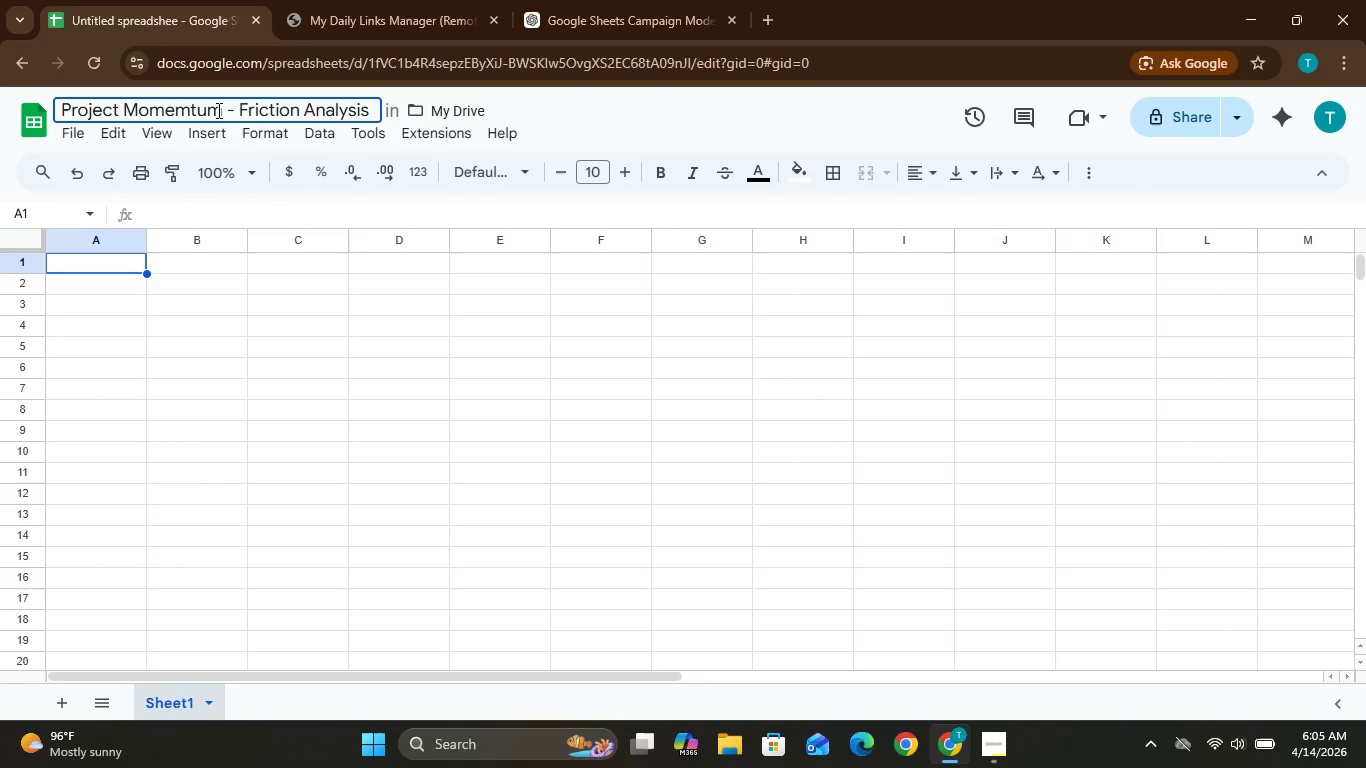 
type( SY)
key(Backspace)
type(ystem)
 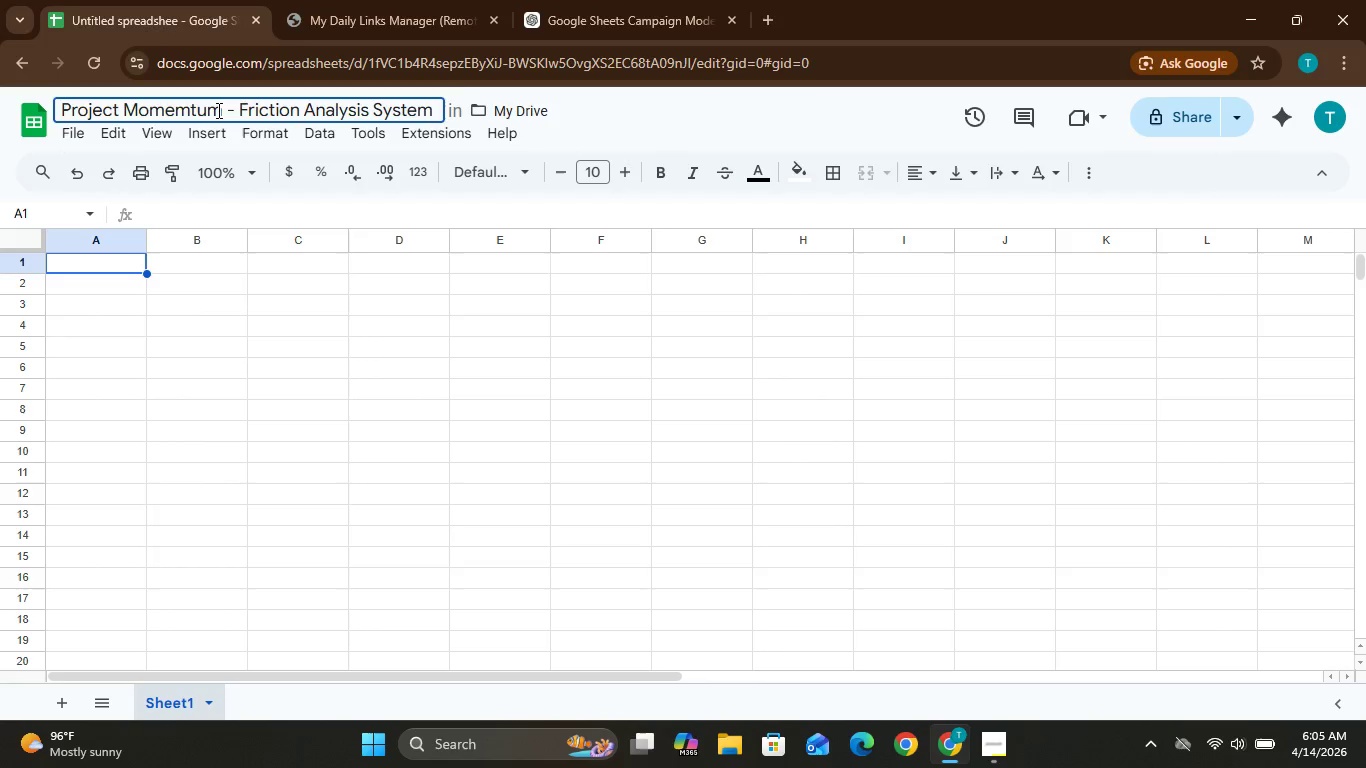 
key(Enter)
 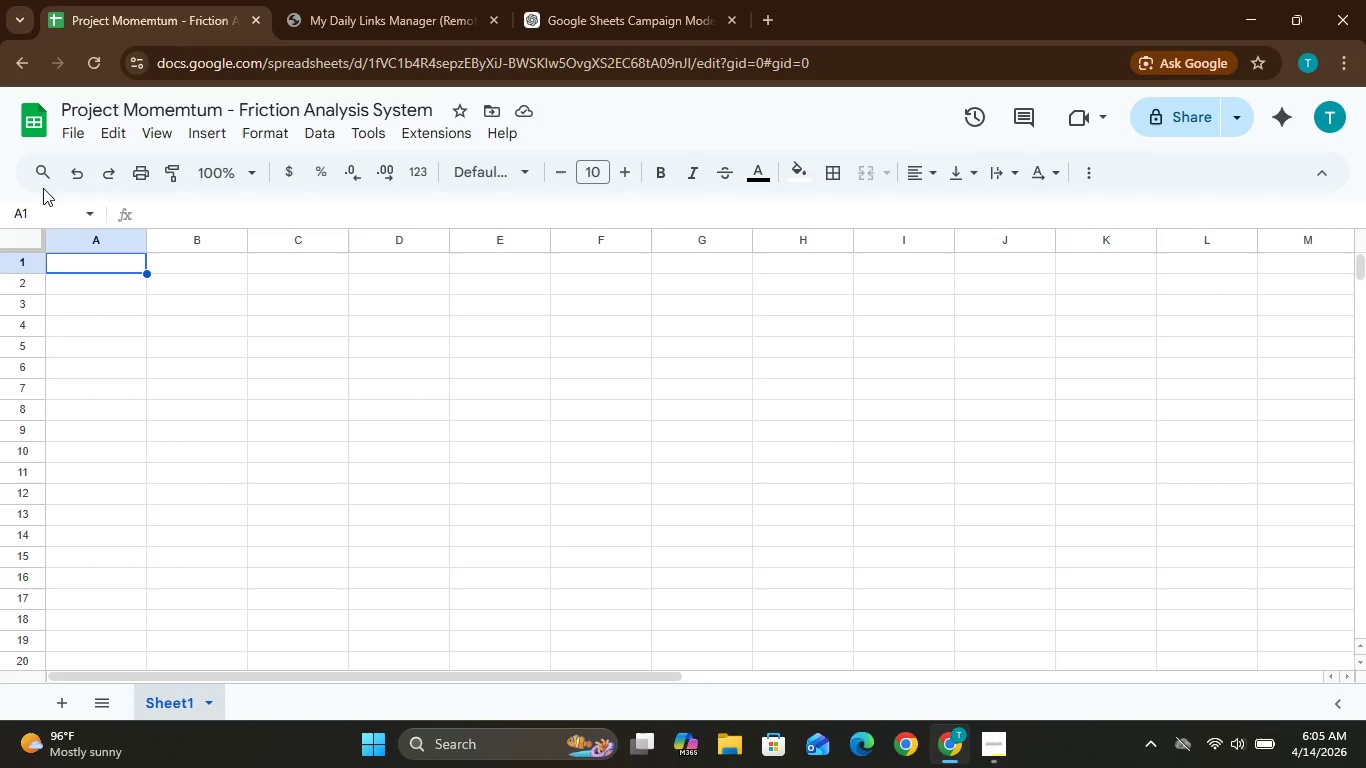 
mouse_move([88, 236])
 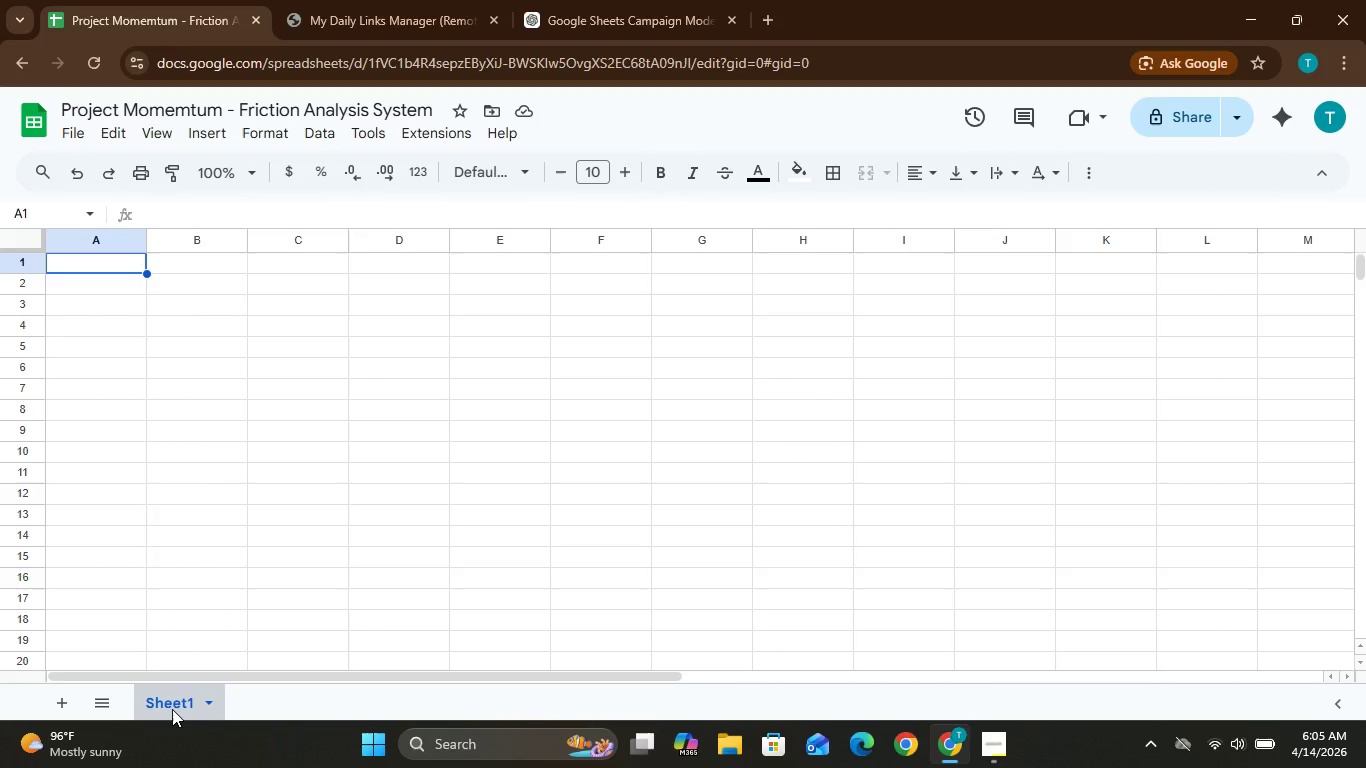 
double_click([172, 709])
 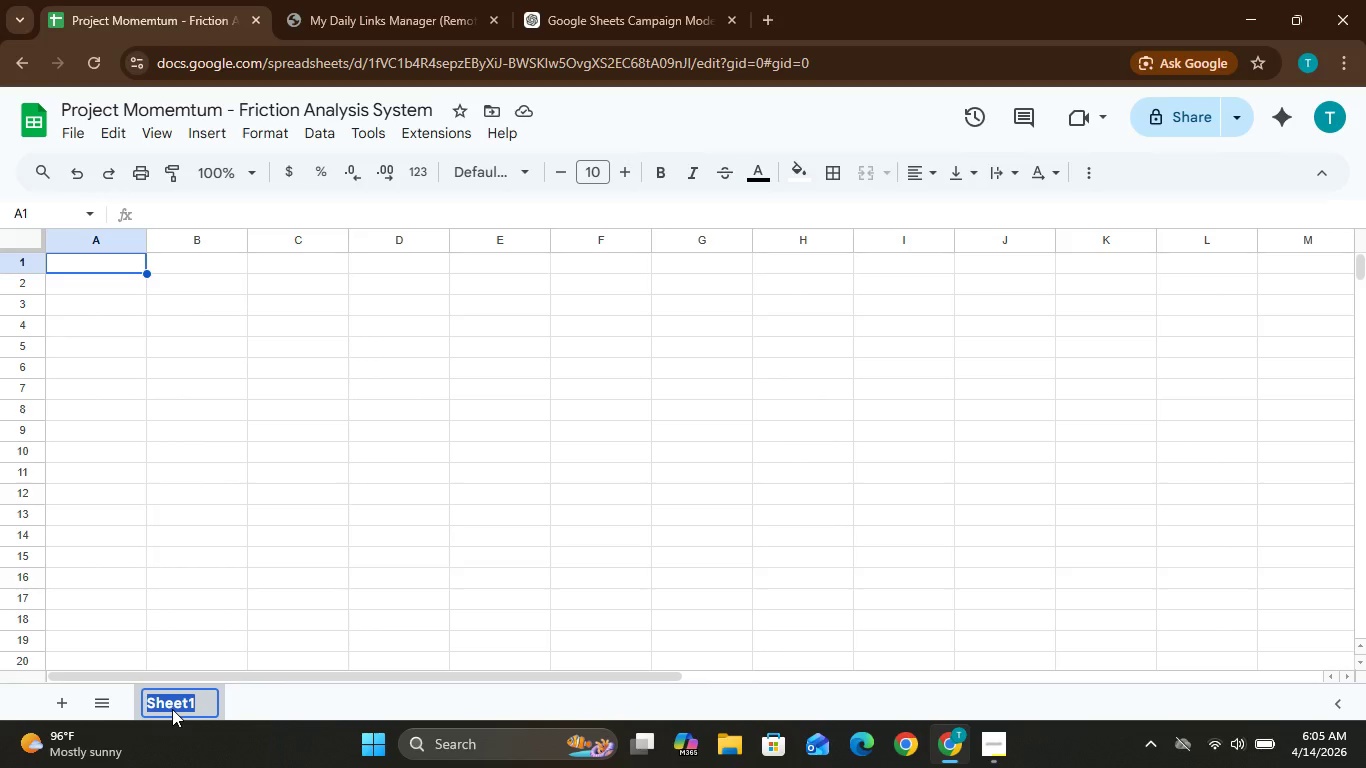 
type(Responses)
 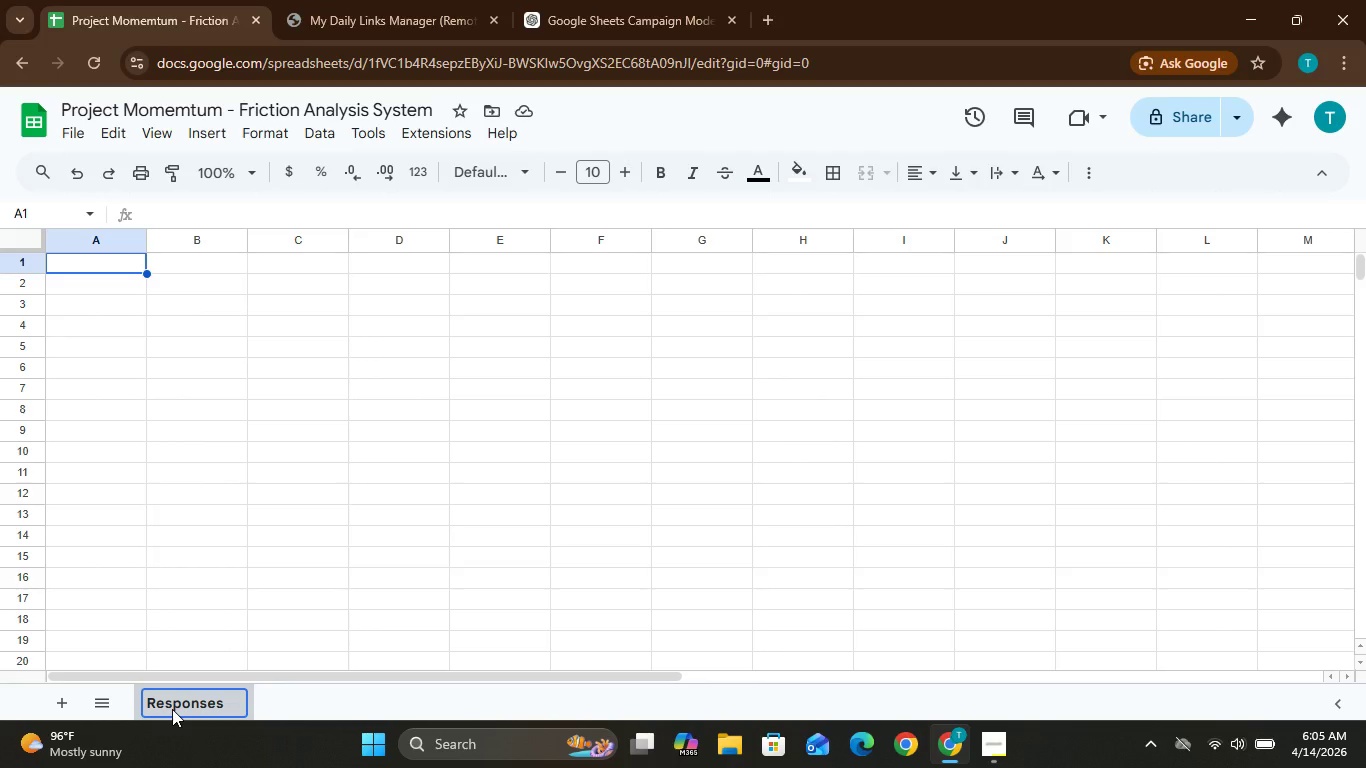 
key(Enter)
 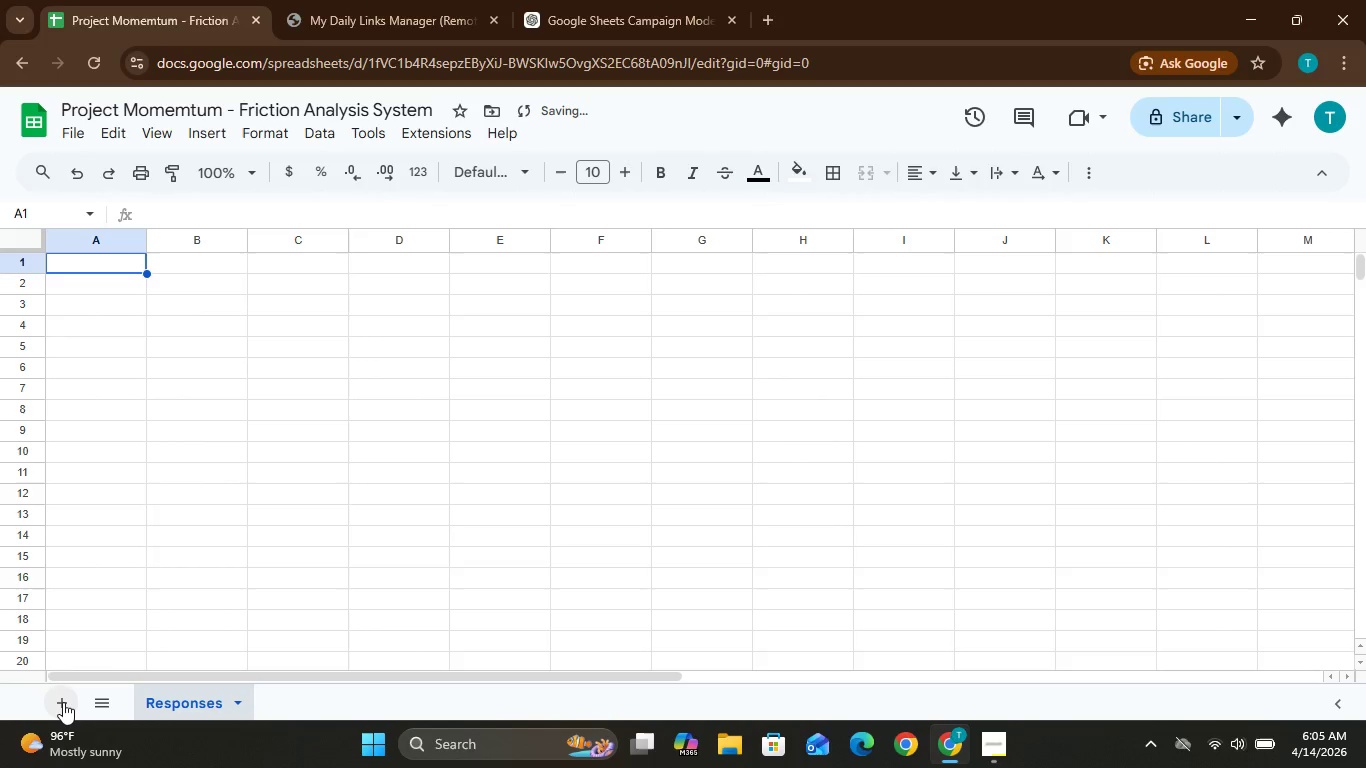 
left_click([63, 702])
 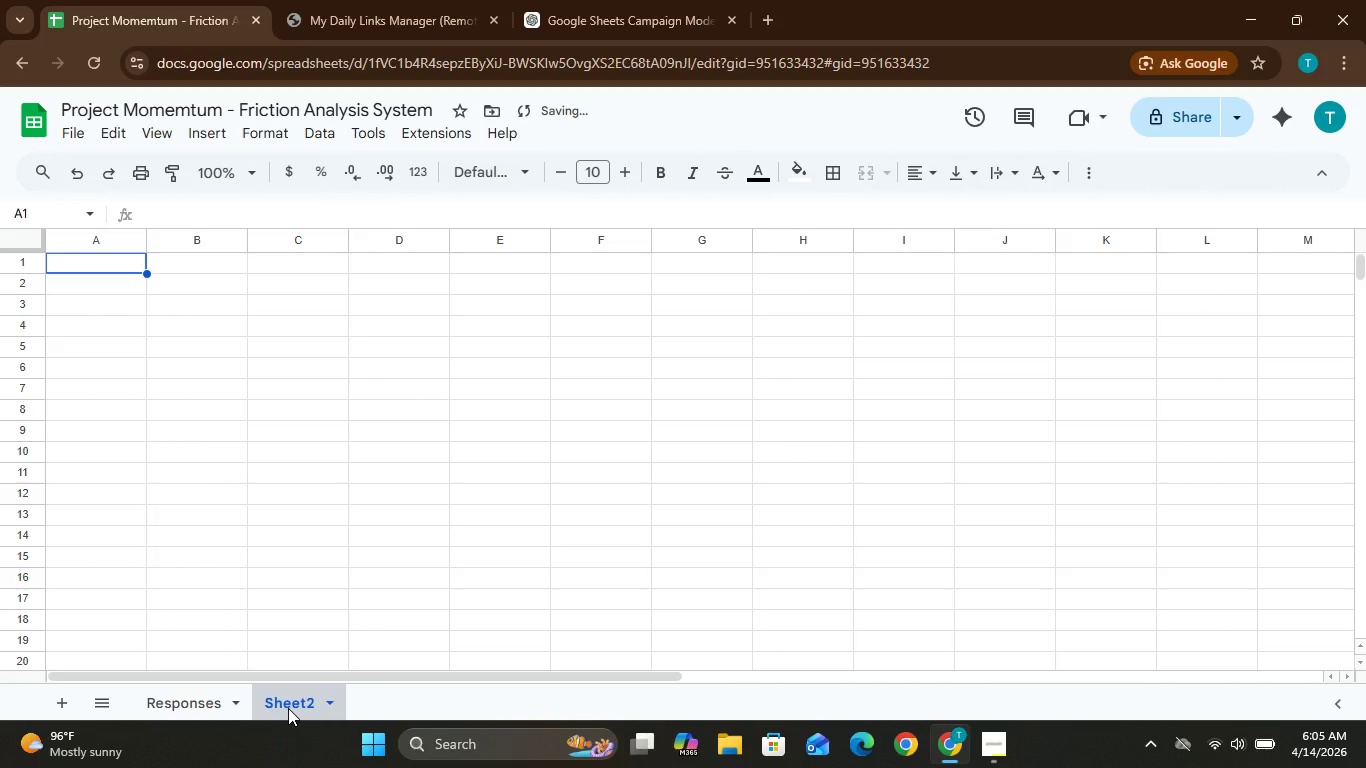 
double_click([288, 708])
 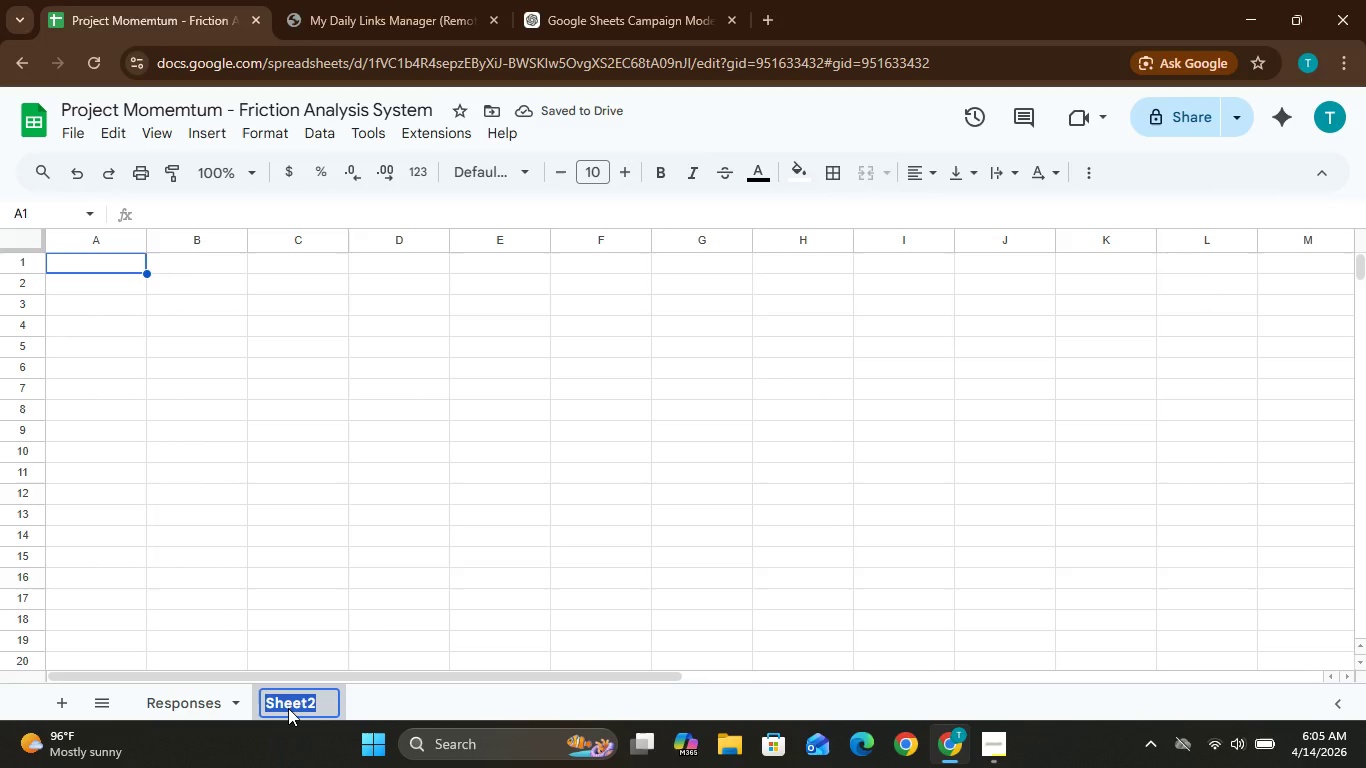 
type(Setr)
key(Backspace)
type(tings)
 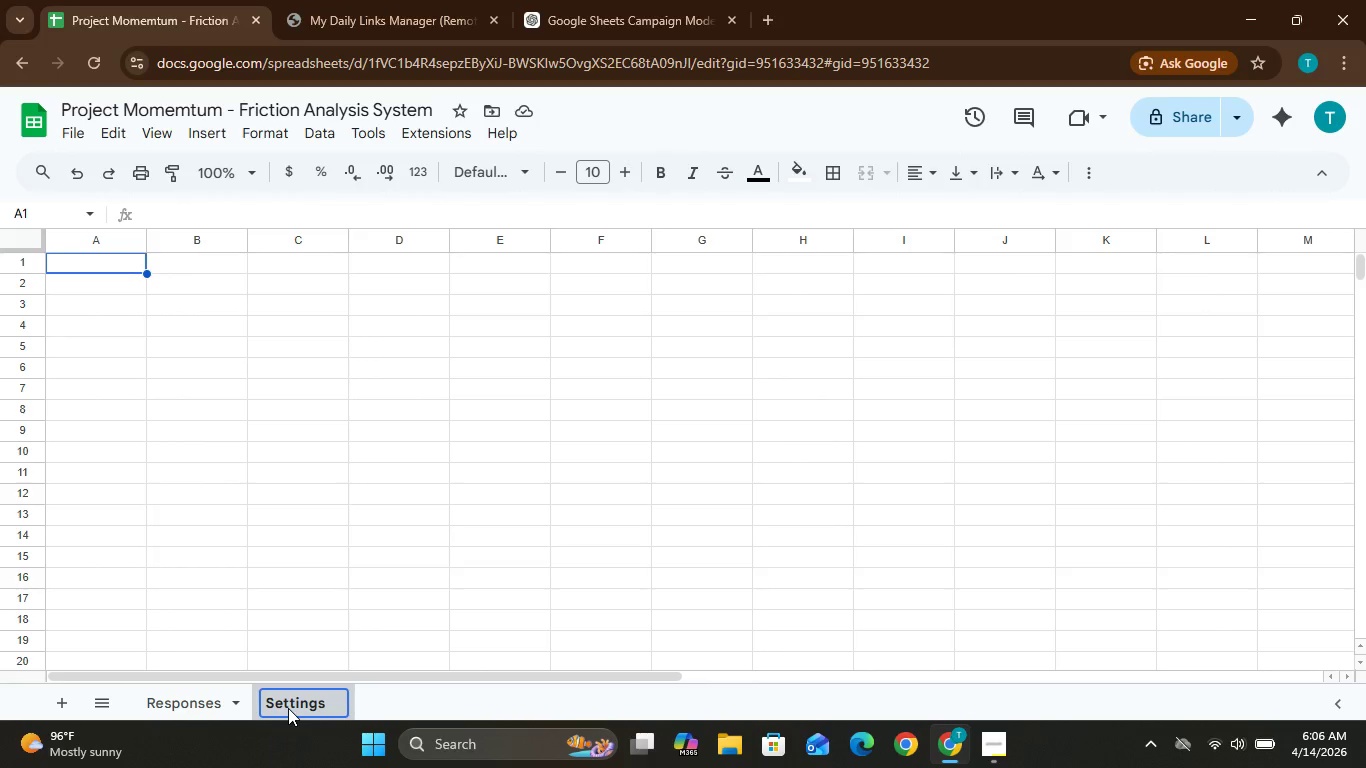 
key(Enter)
 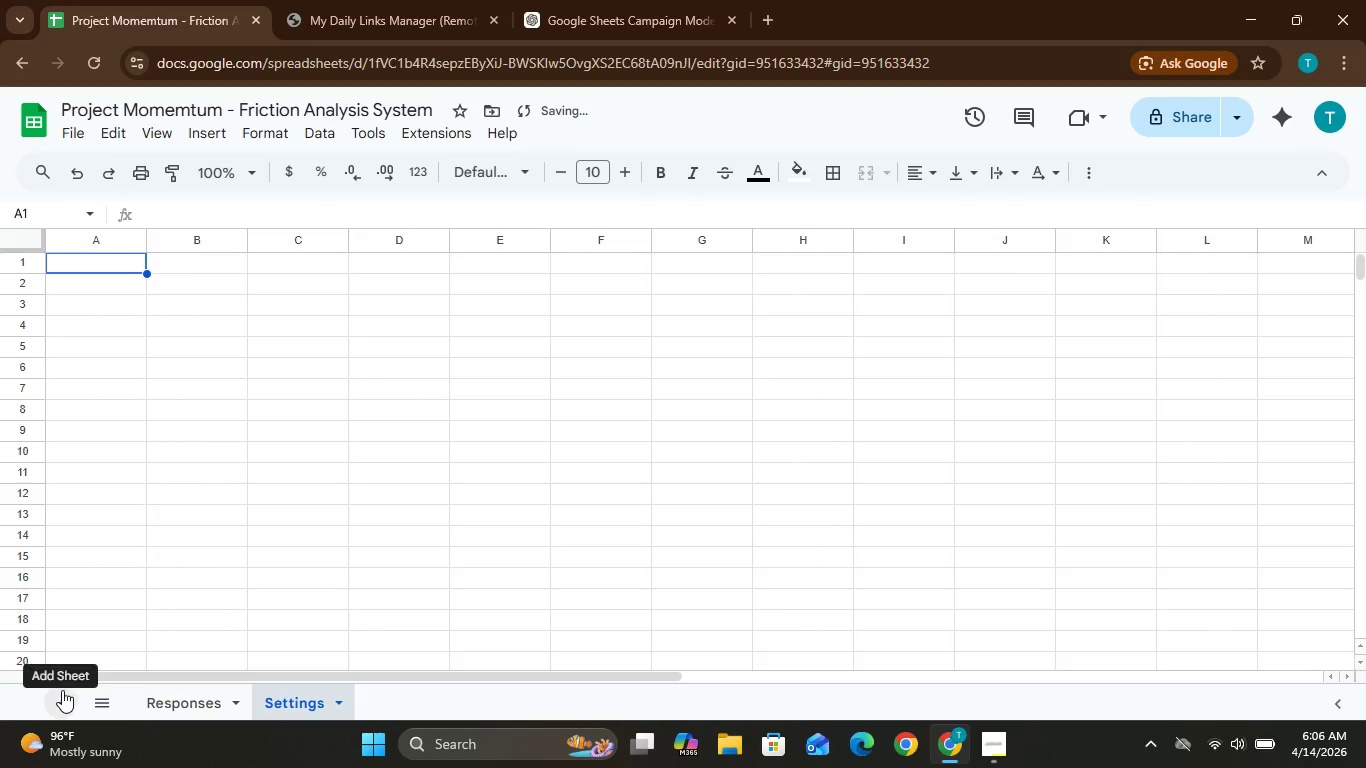 
left_click([59, 701])
 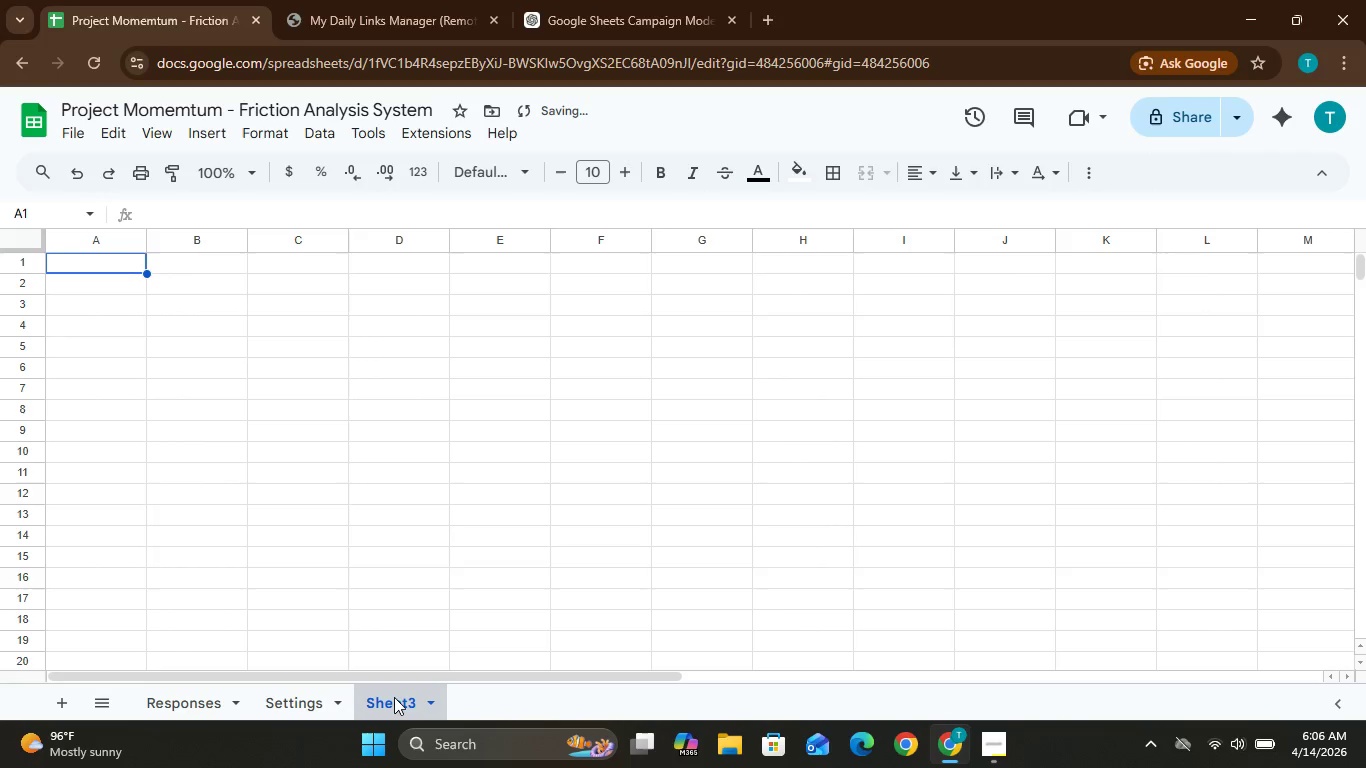 
double_click([394, 696])
 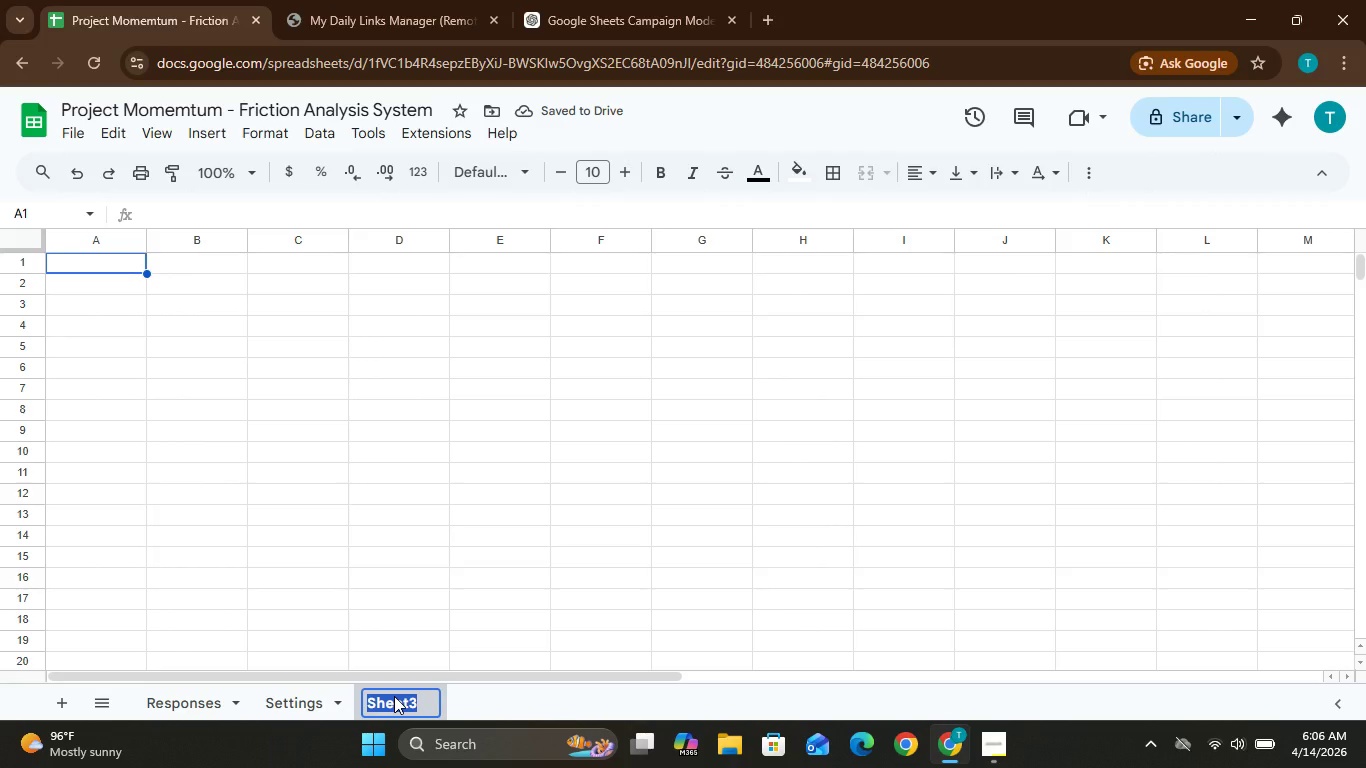 
type(Calculations)
 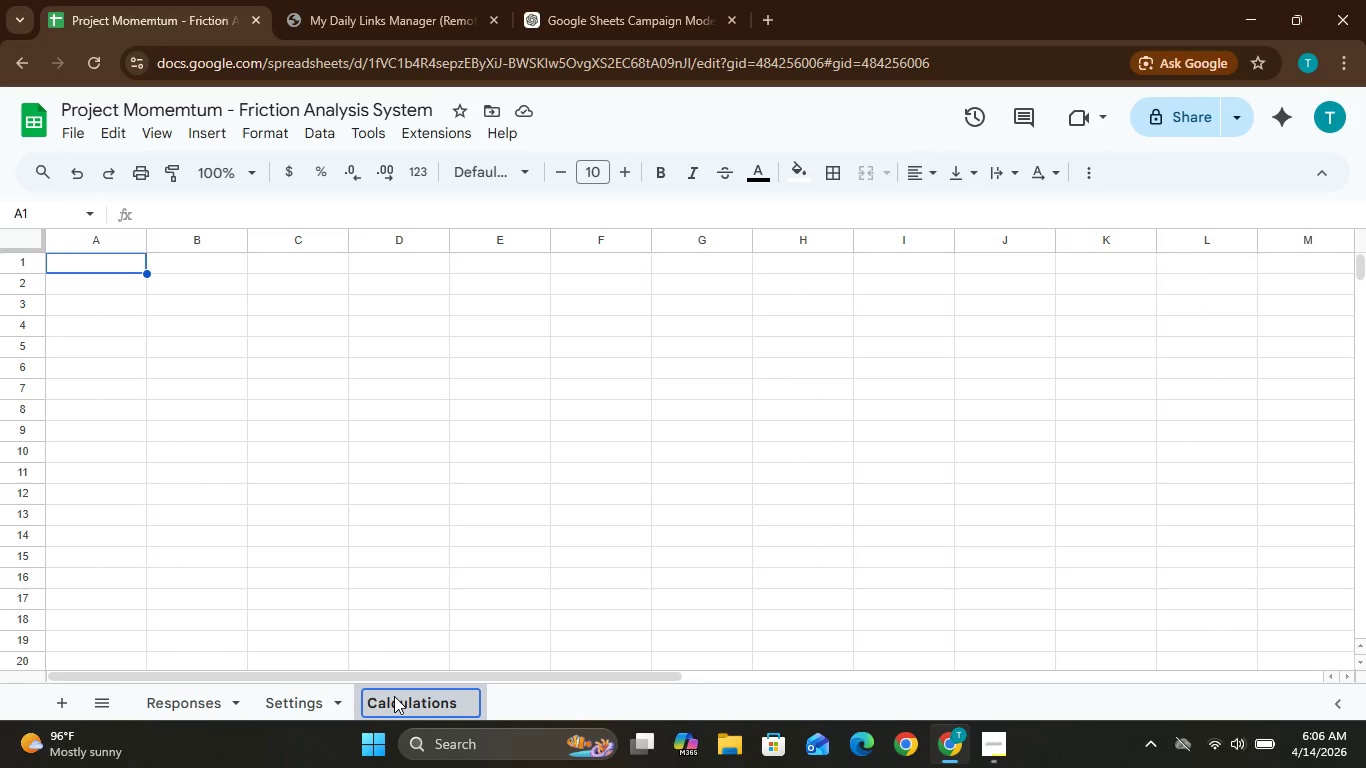 
key(Enter)
 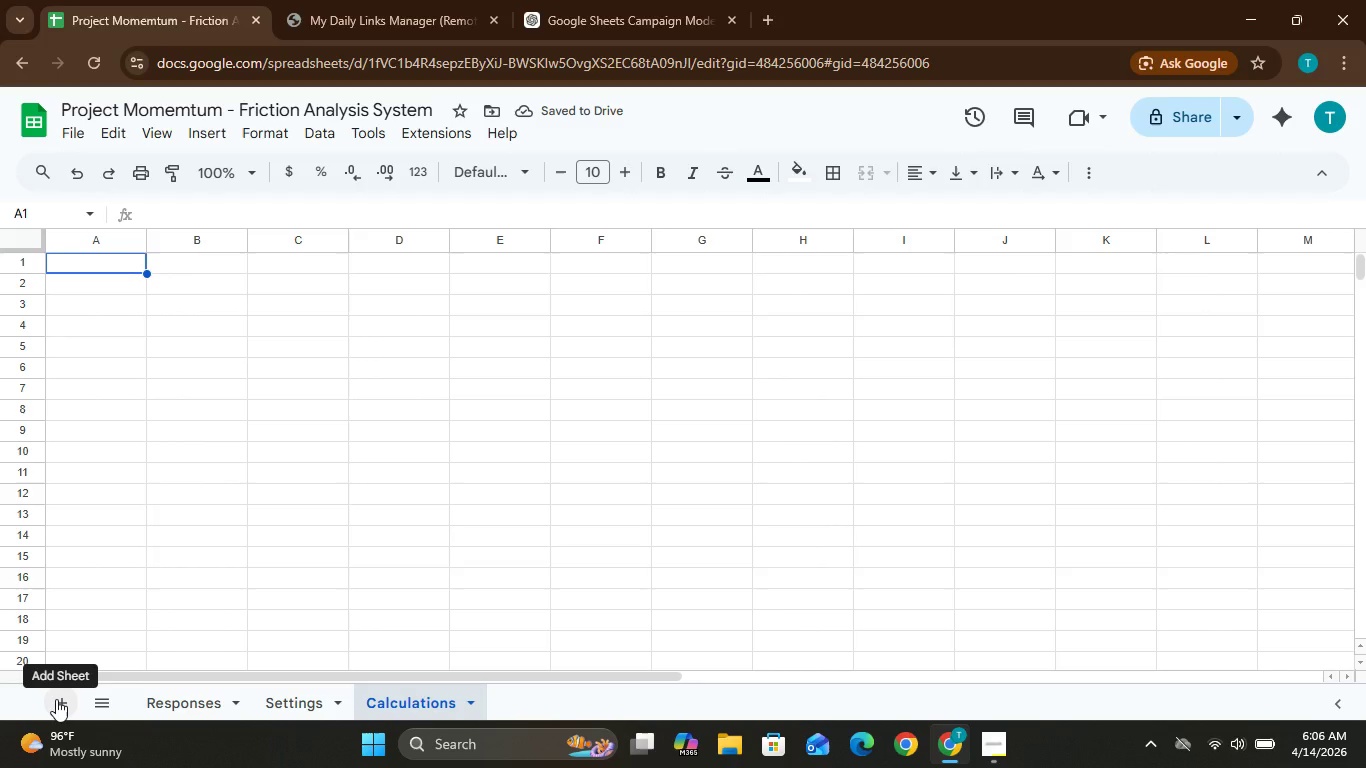 
wait(5.39)
 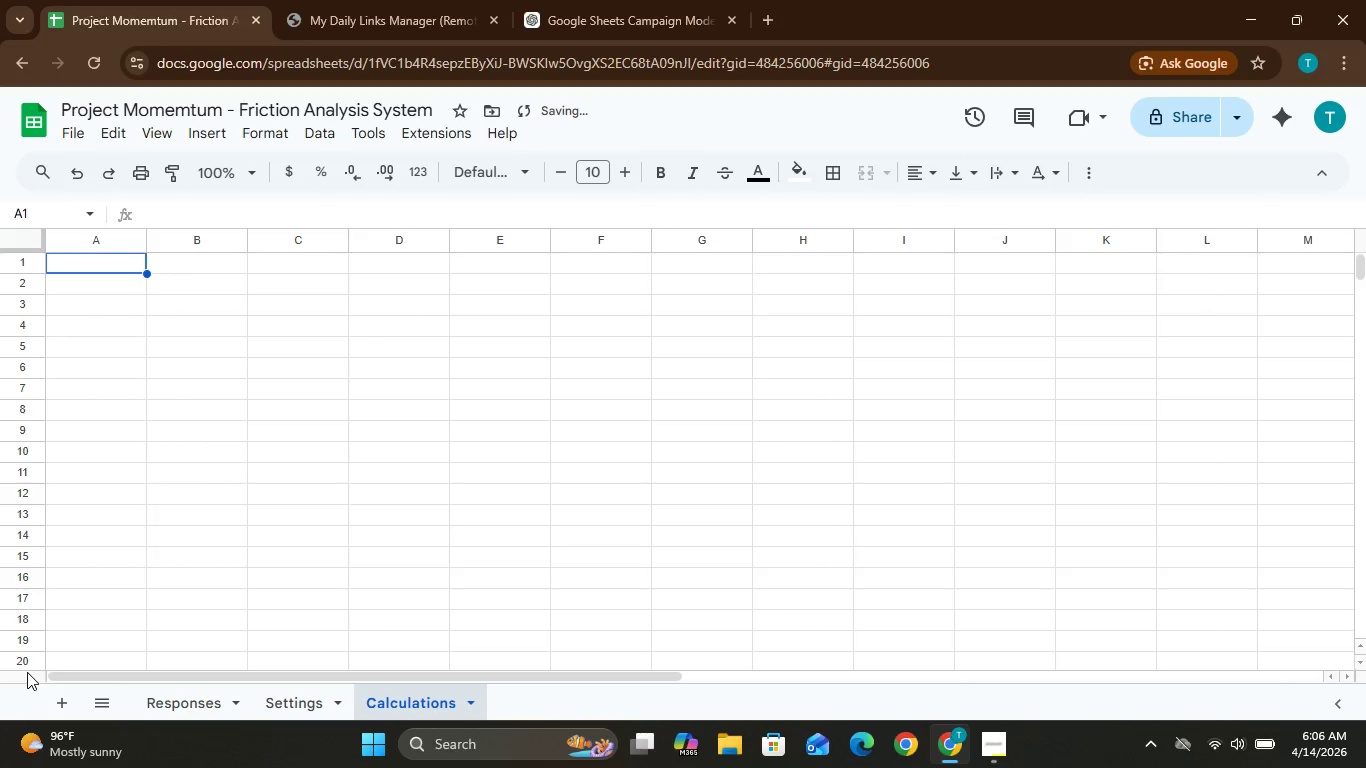 
left_click([63, 704])
 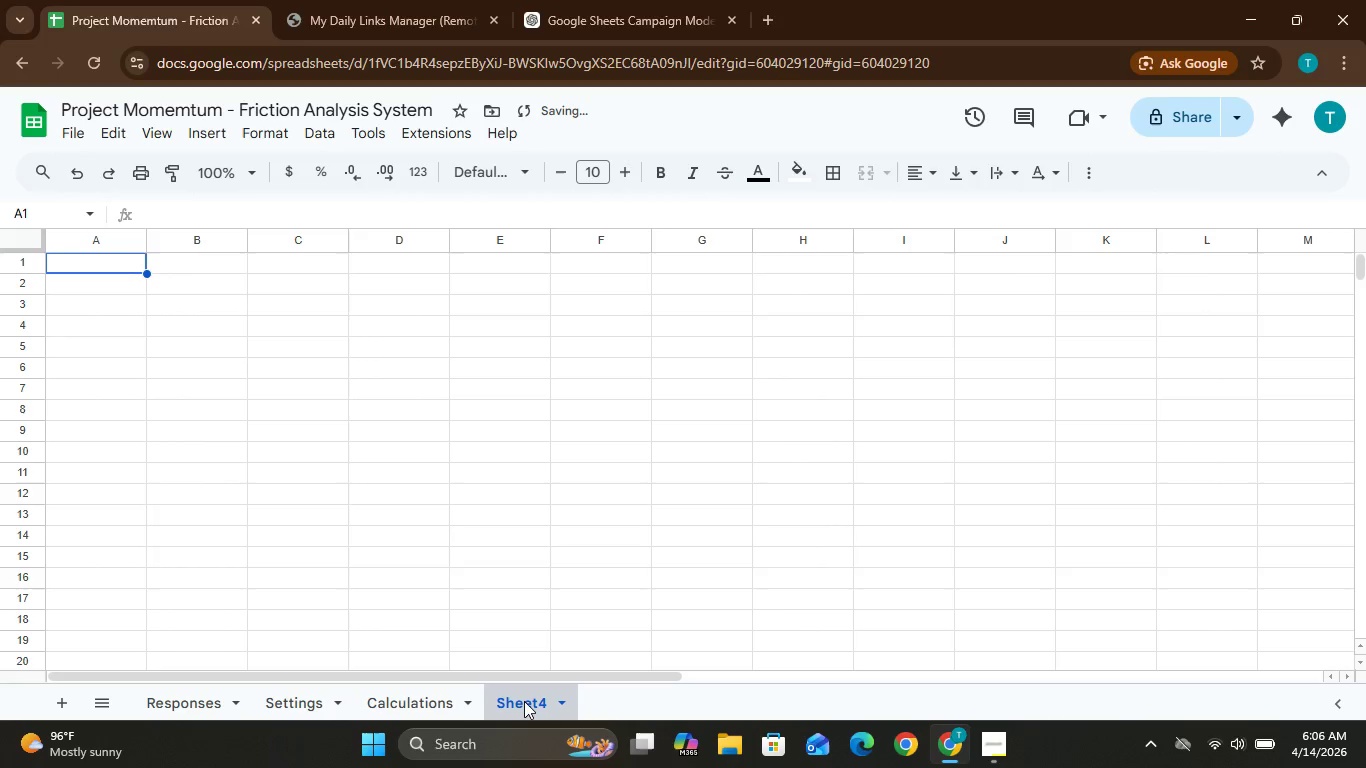 
double_click([526, 708])
 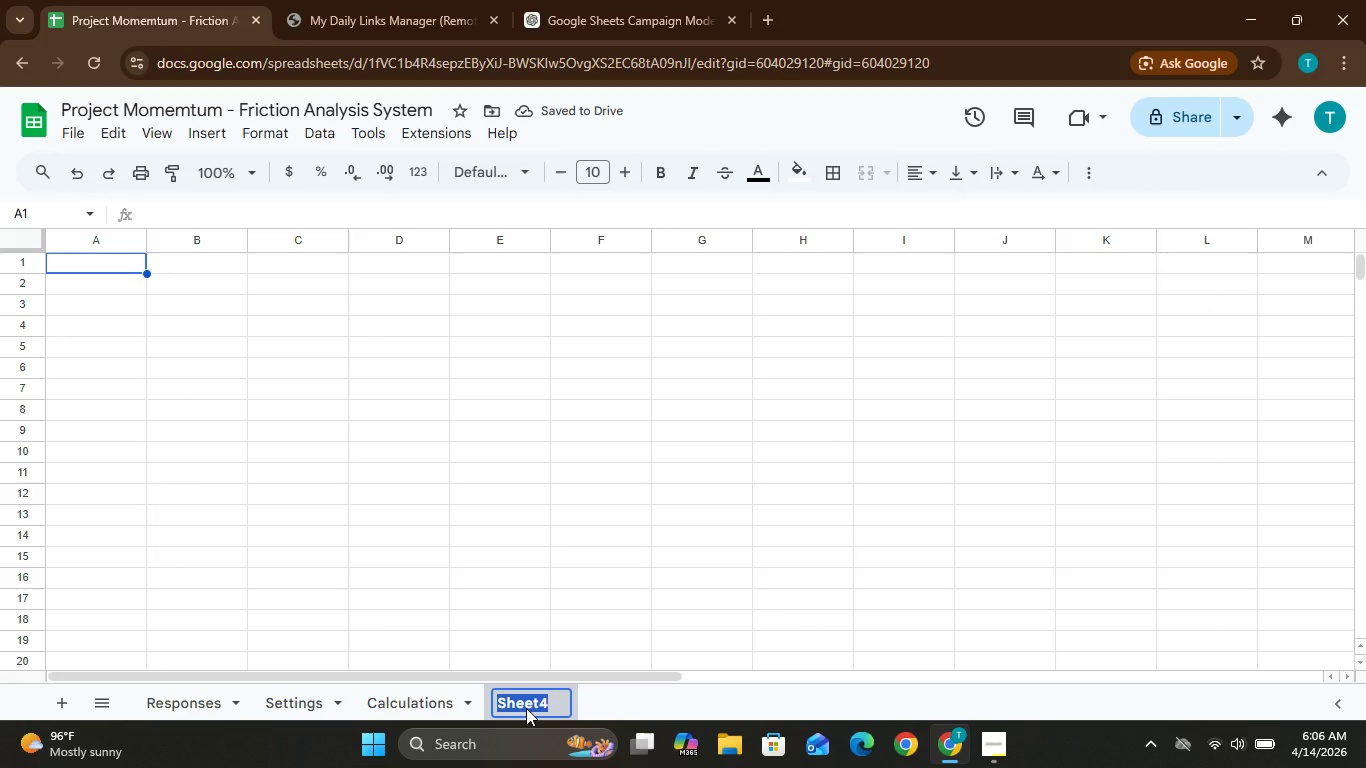 
type(Dasboard)
 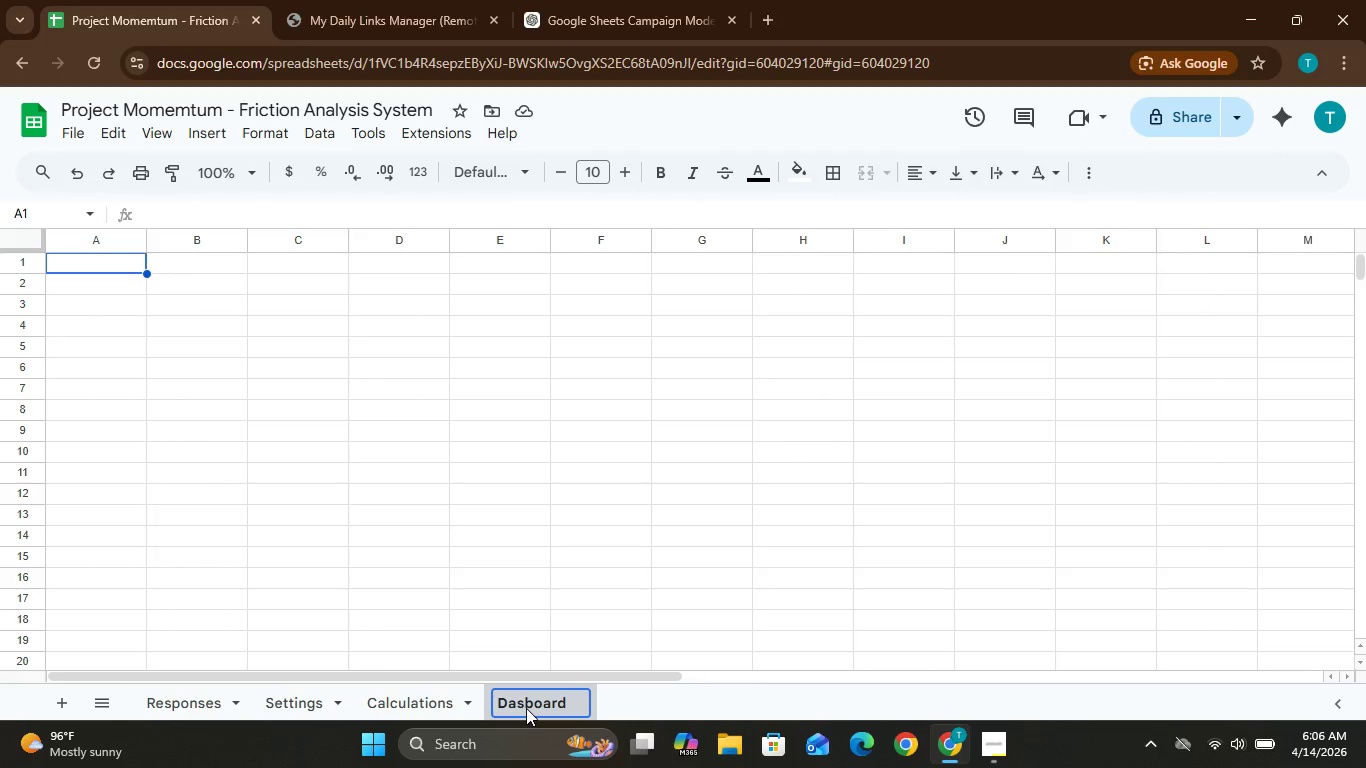 
key(Enter)
 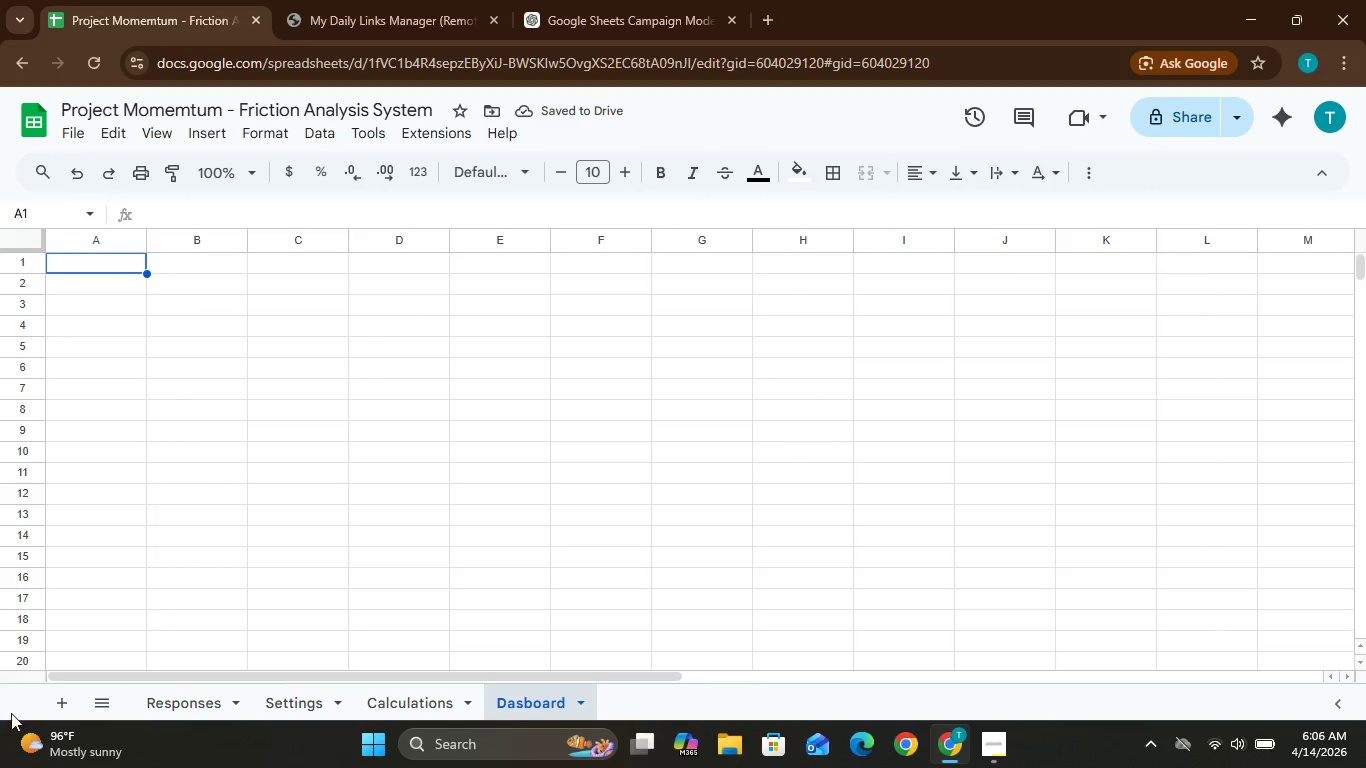 
left_click([60, 708])
 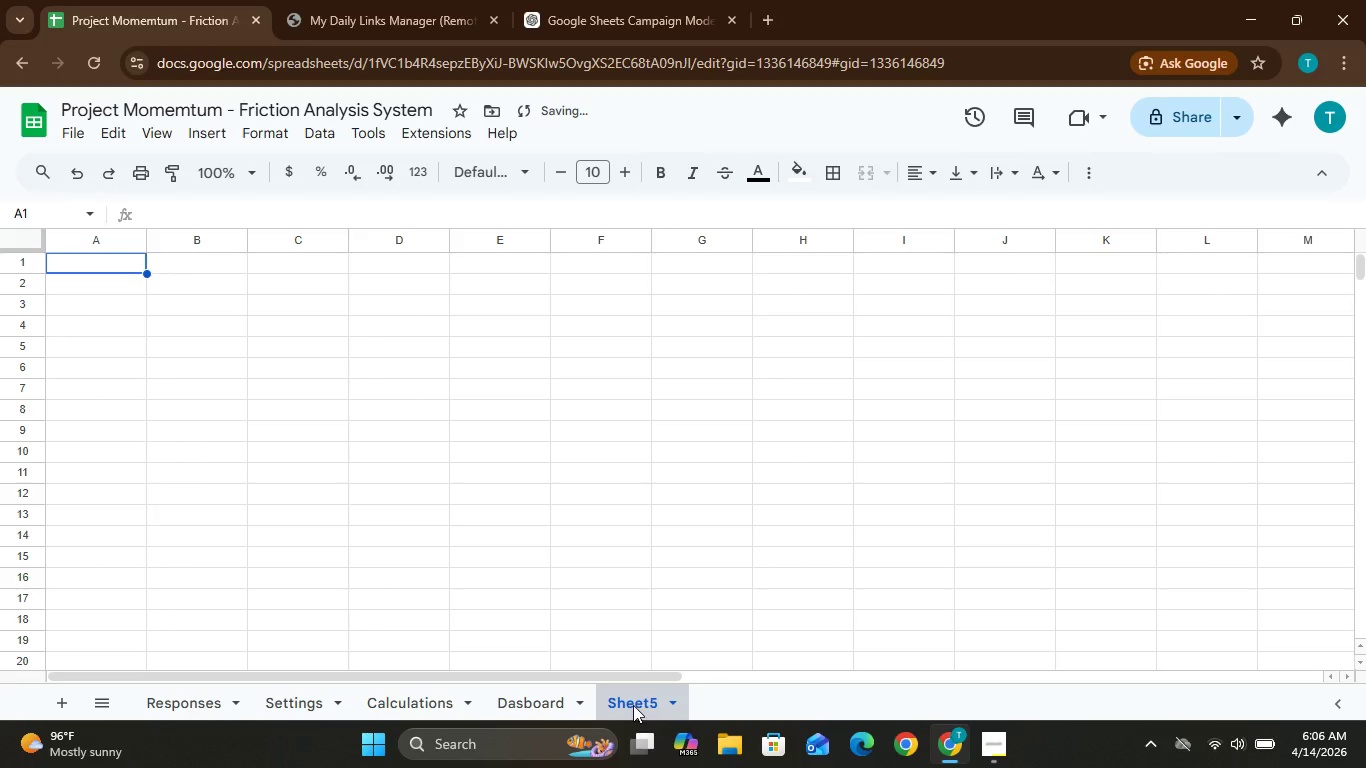 
double_click([633, 705])
 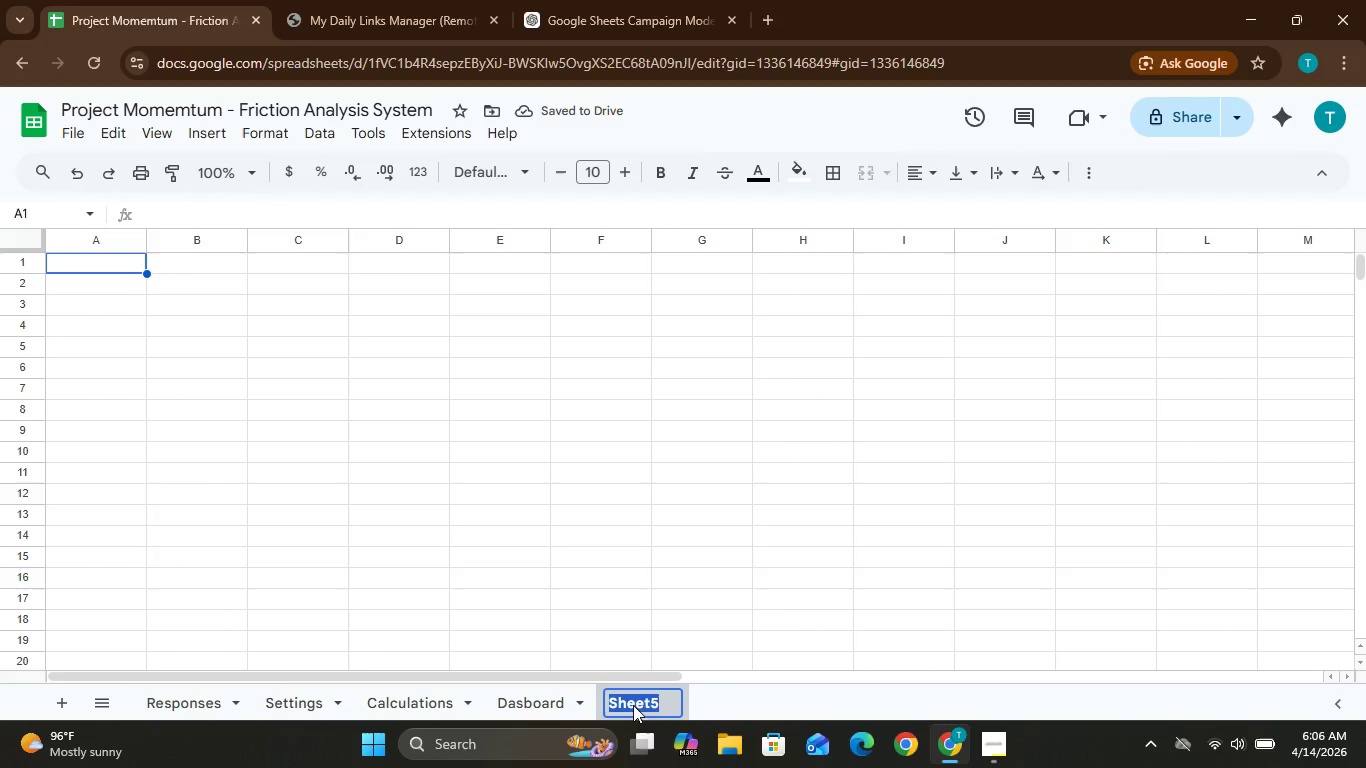 
type(Findings)
 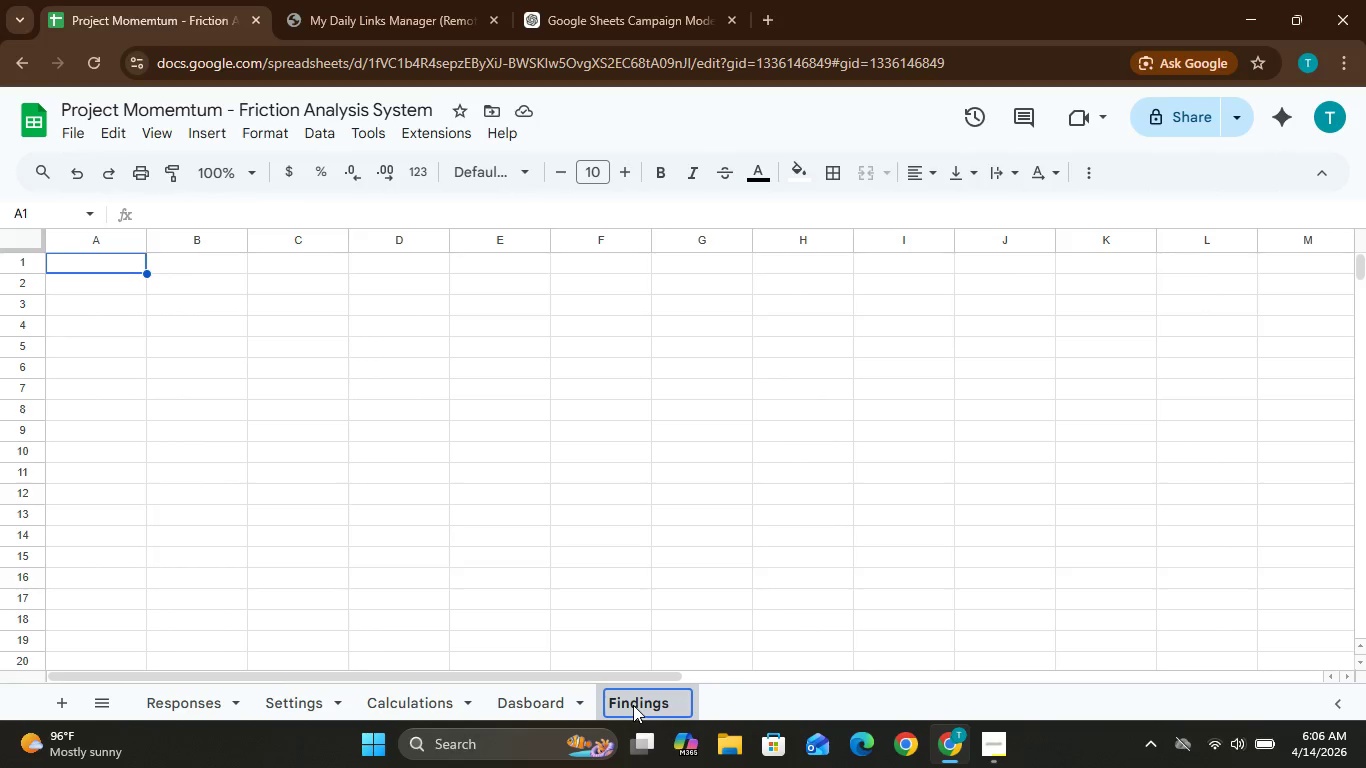 
key(Enter)
 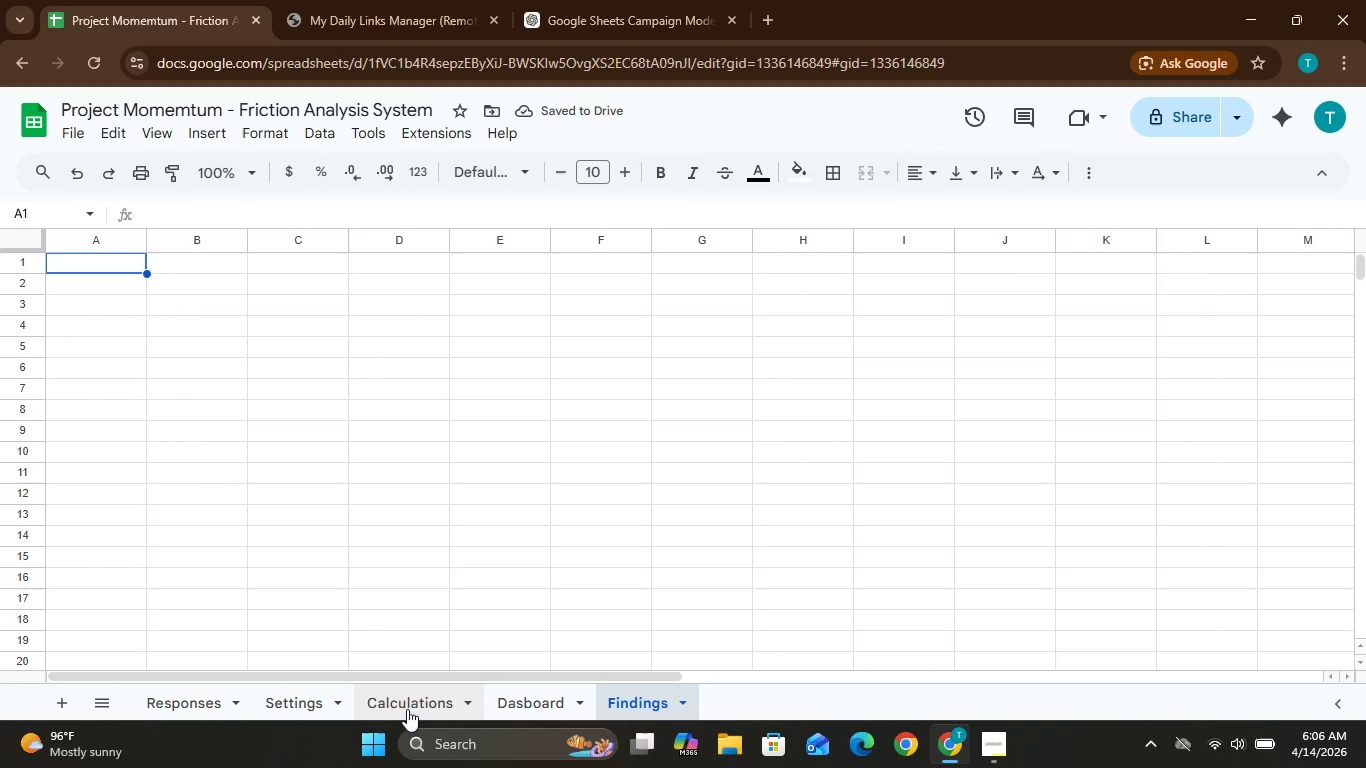 
wait(5.44)
 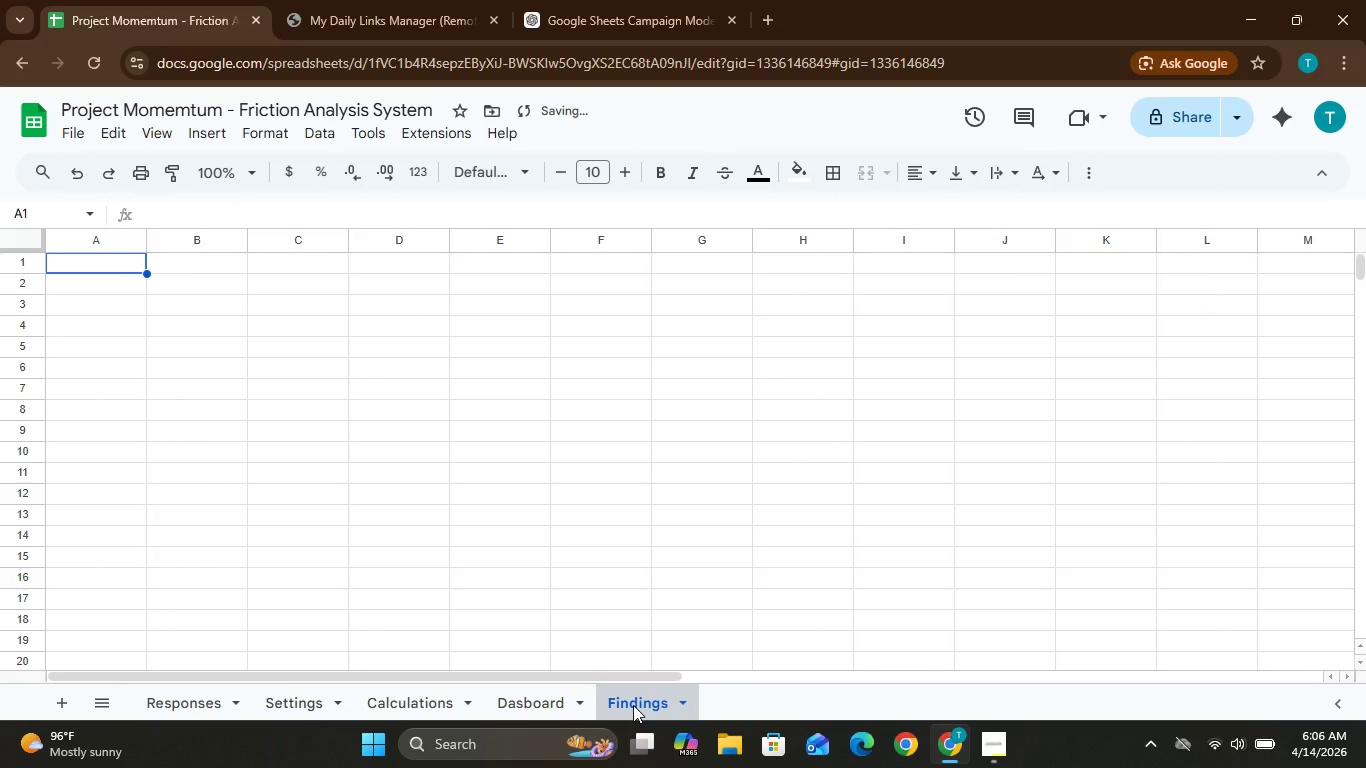 
left_click([317, 701])
 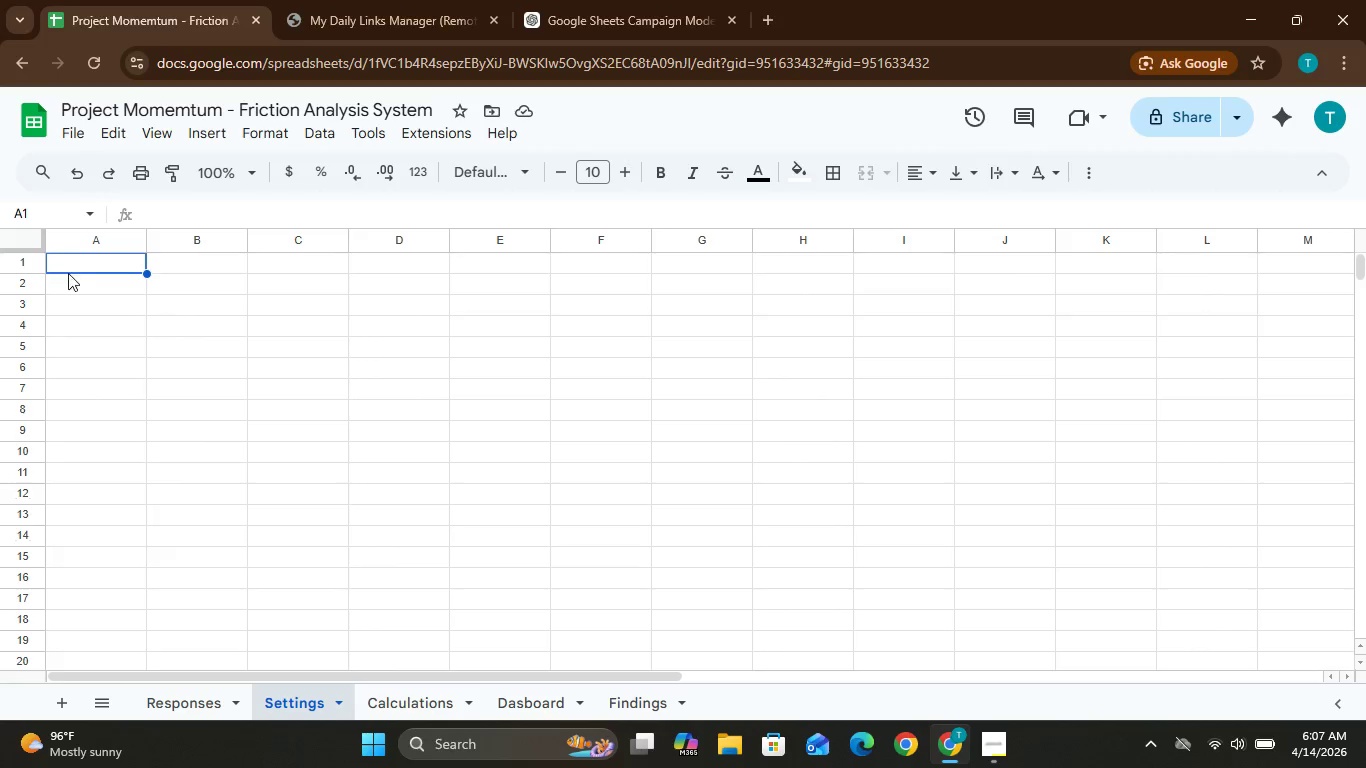 
wait(17.8)
 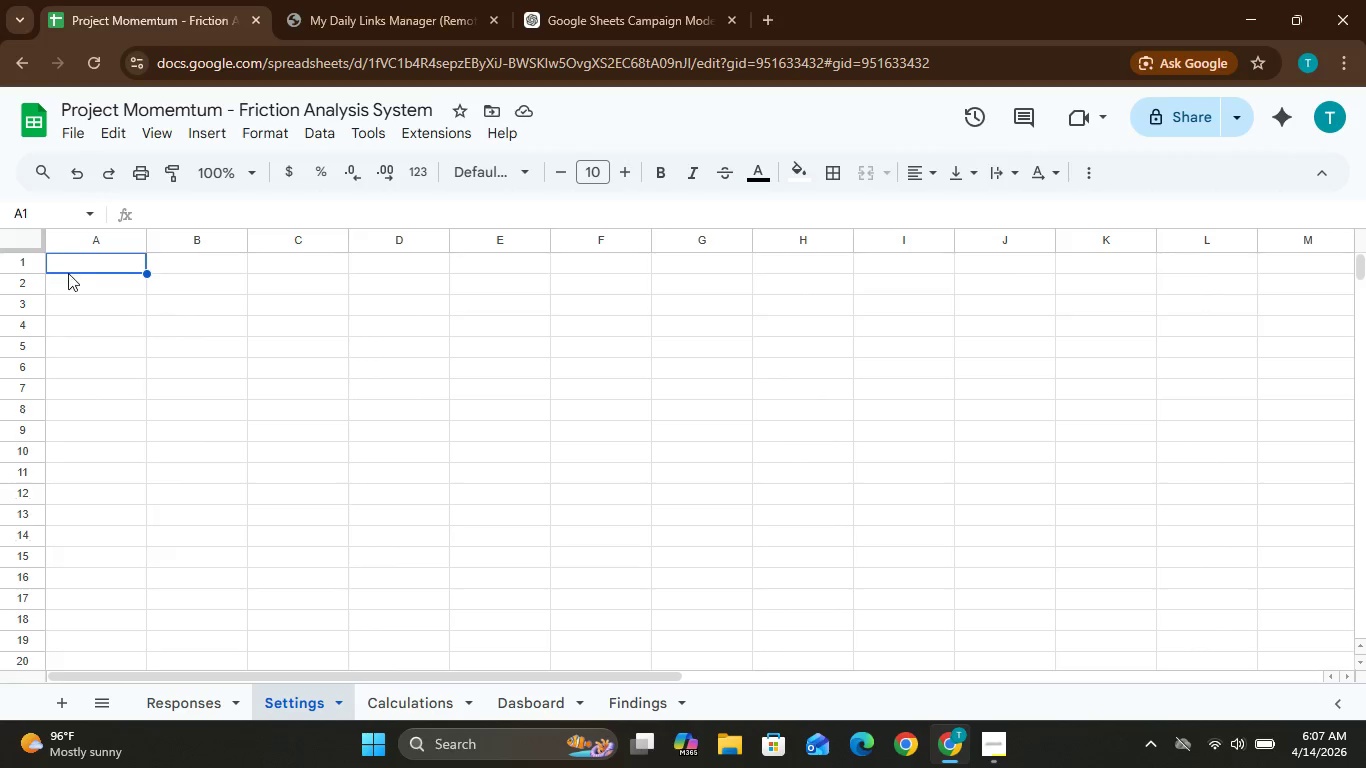 
left_click([84, 260])
 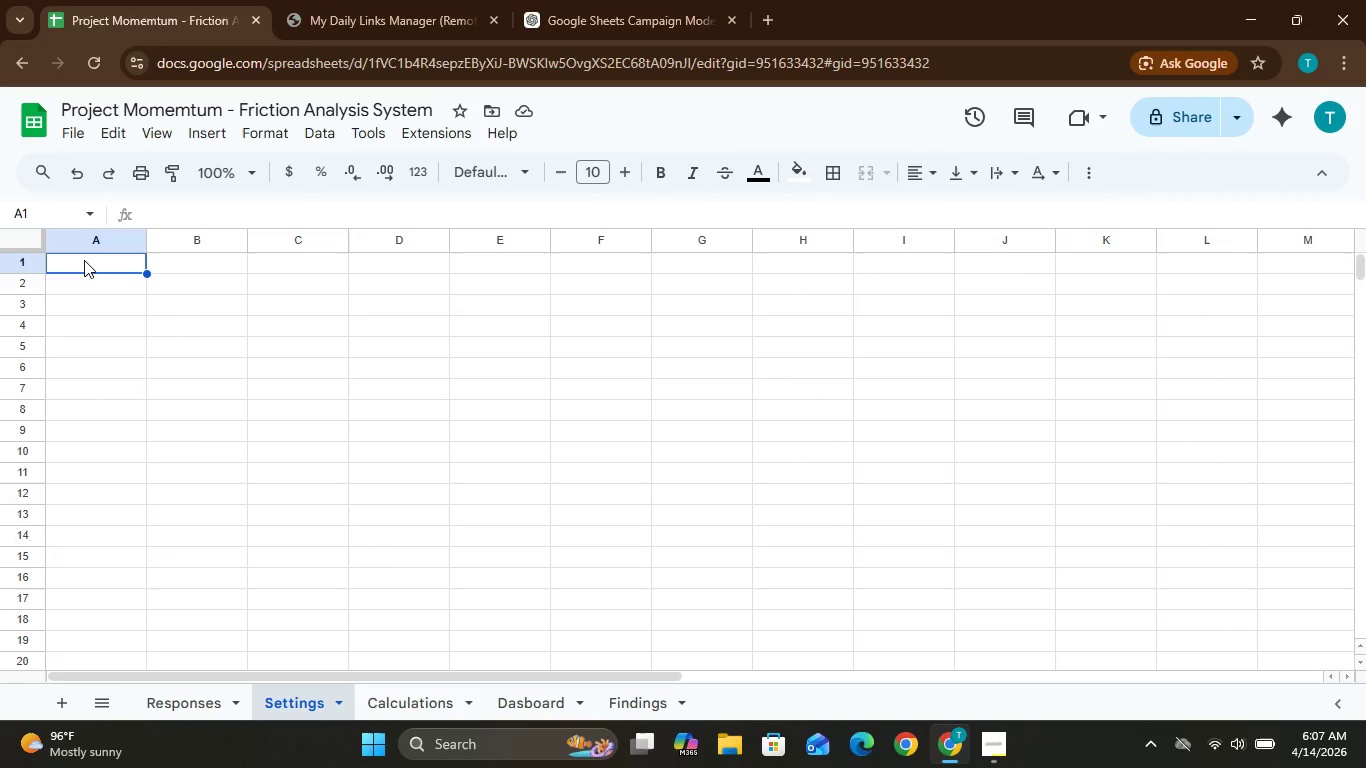 
type(Campaigb)
key(Backspace)
type(n Type)
 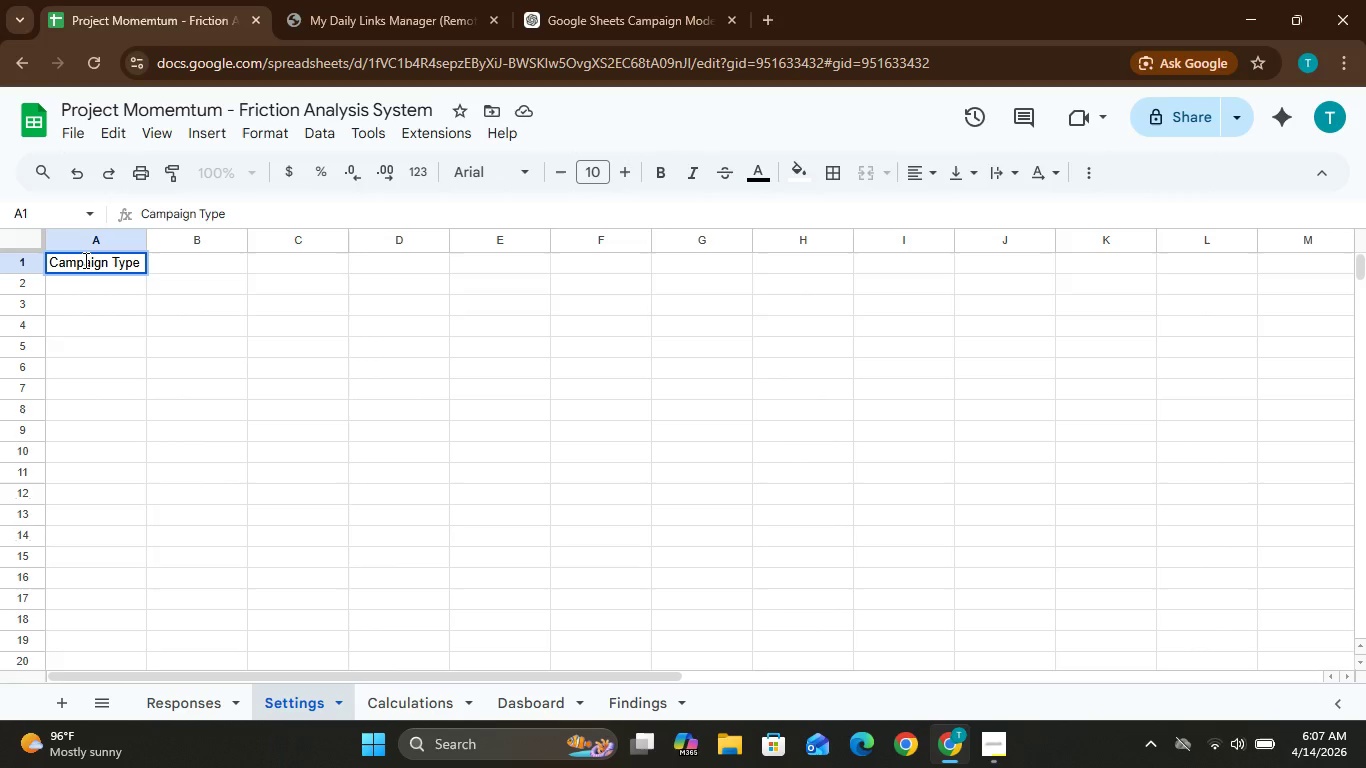 
key(Enter)
 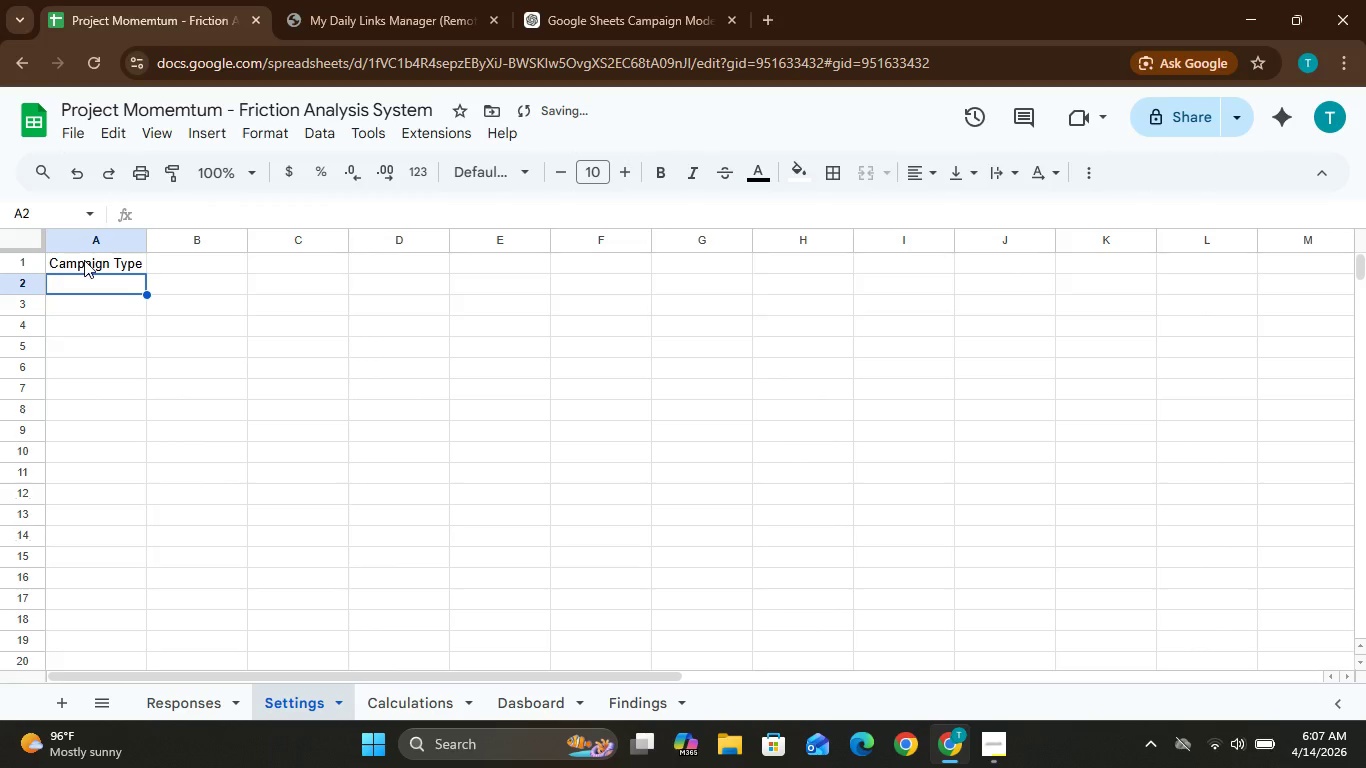 
type(Influencer)
 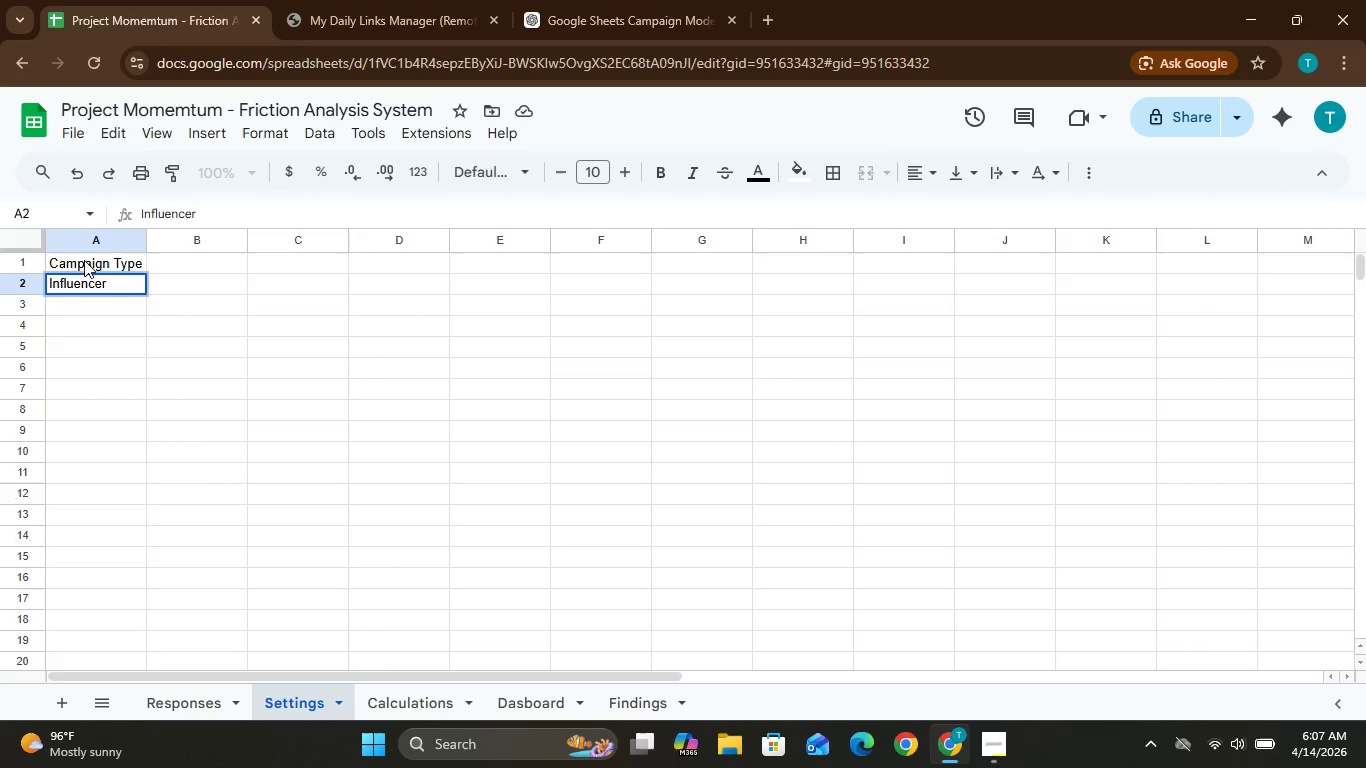 
key(Enter)
 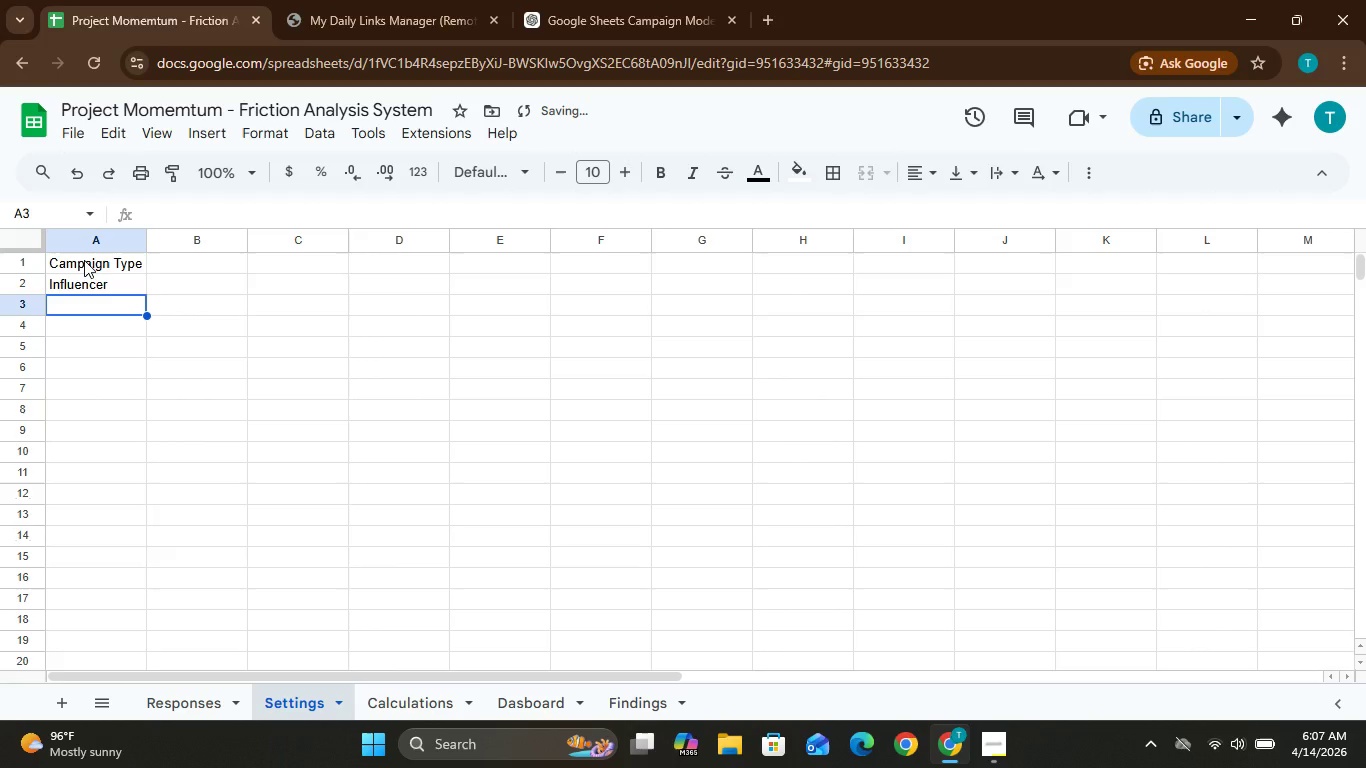 
type(PPC)
 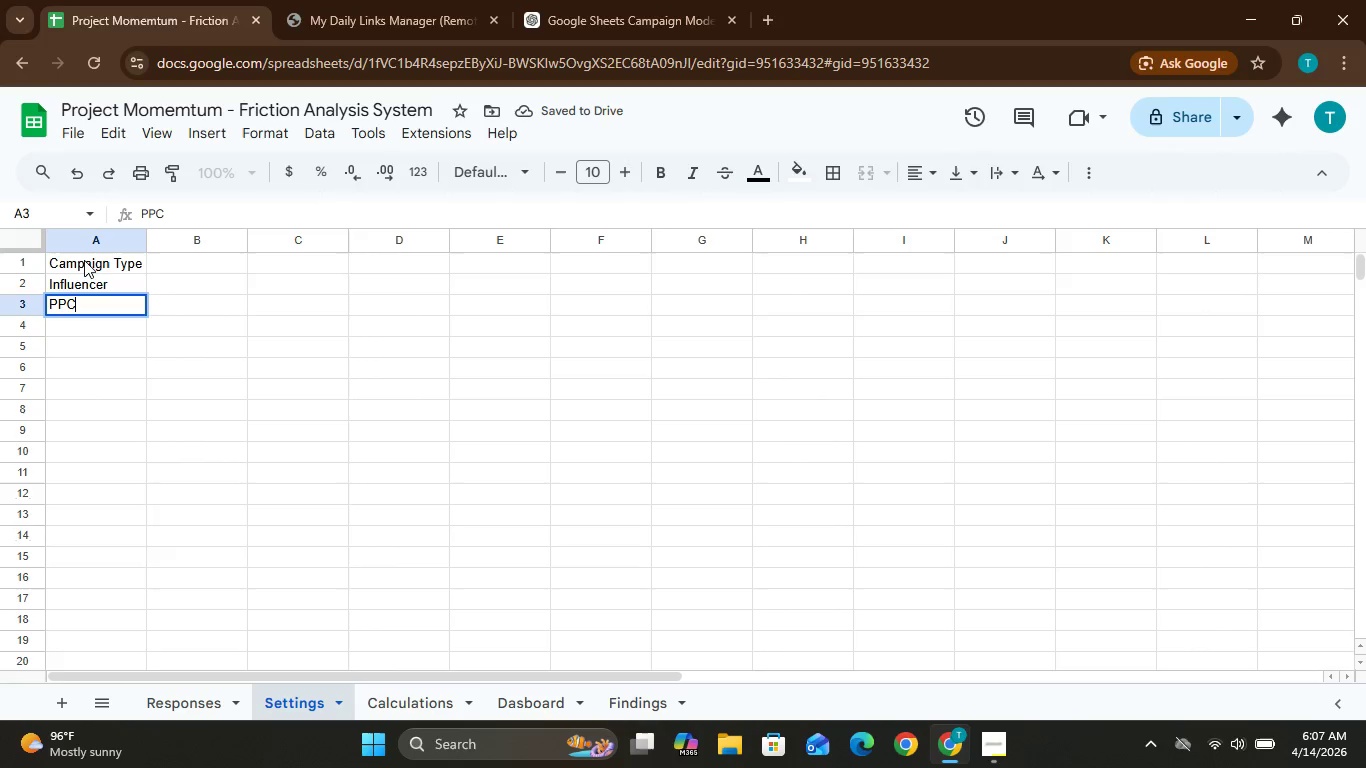 
key(Enter)
 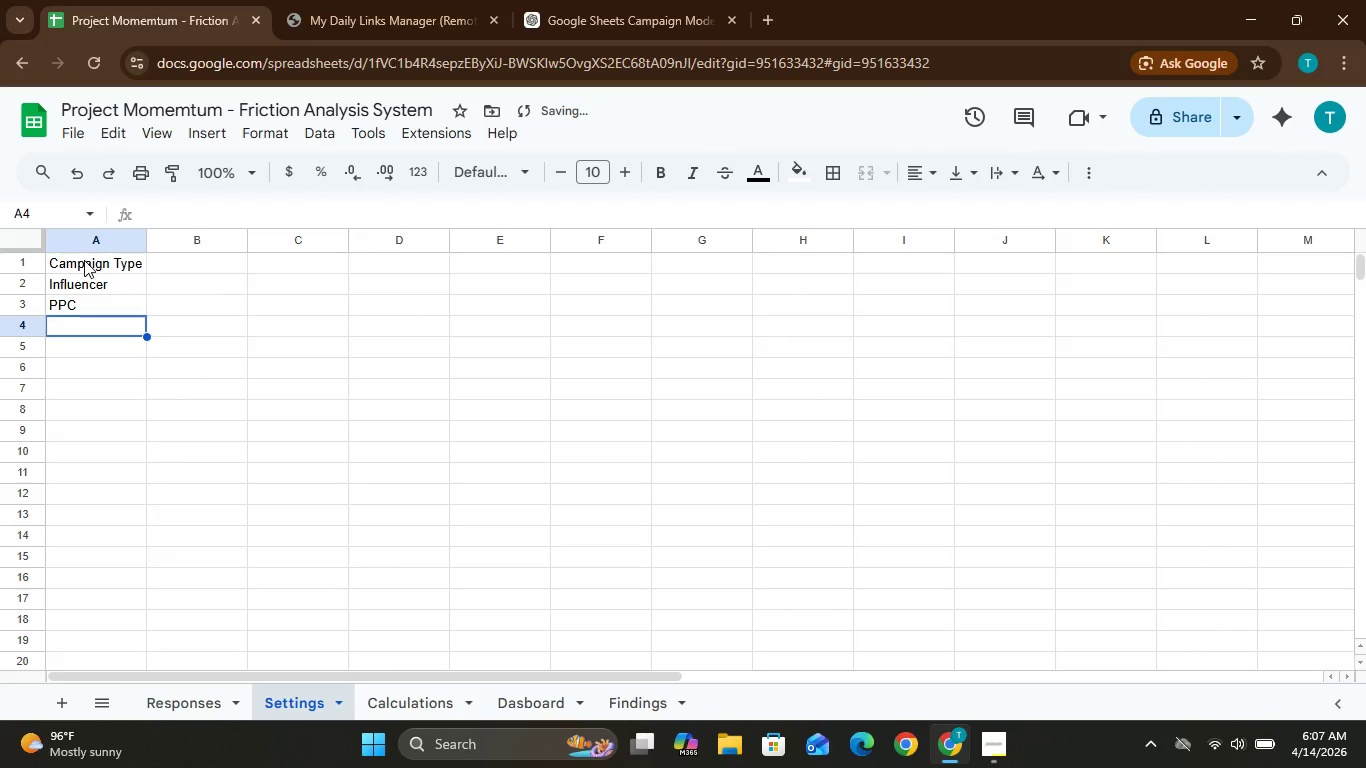 
type(Viral Video)
 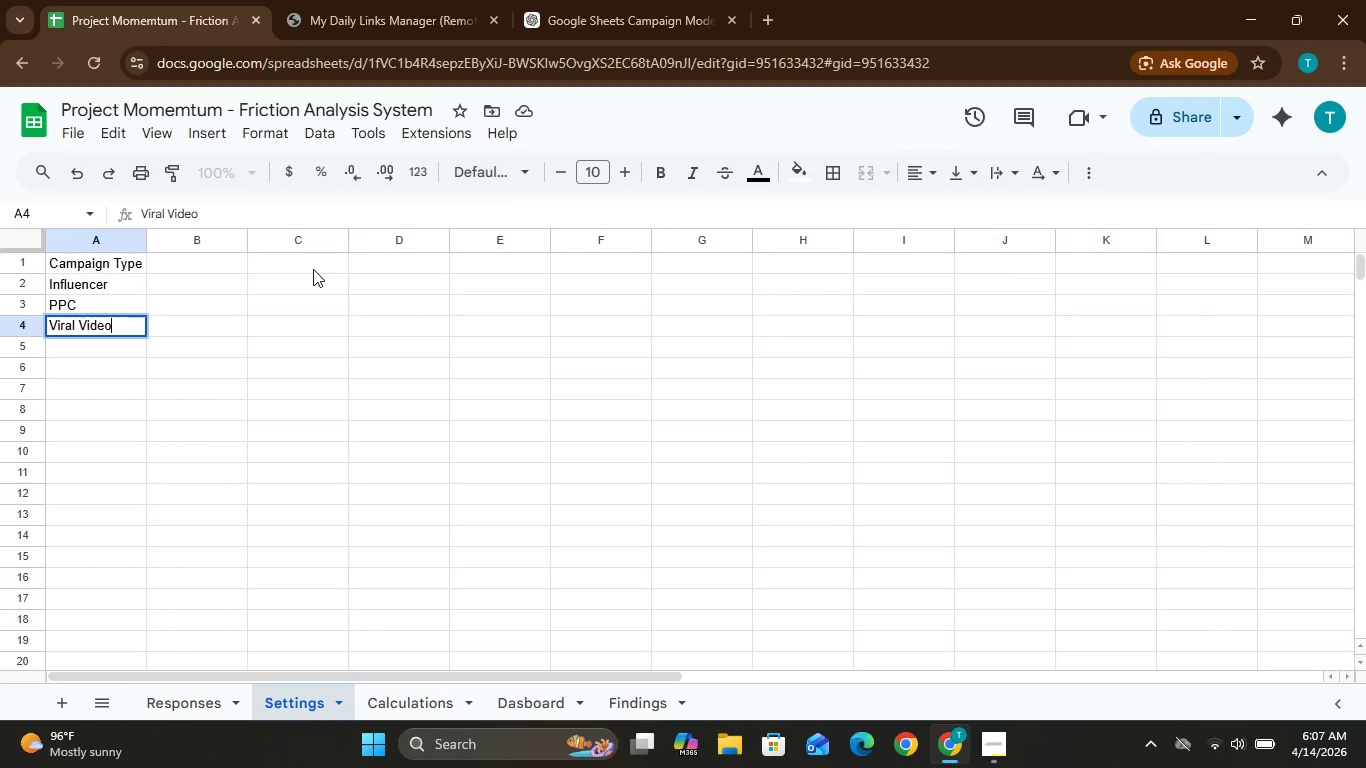 
left_click([313, 269])
 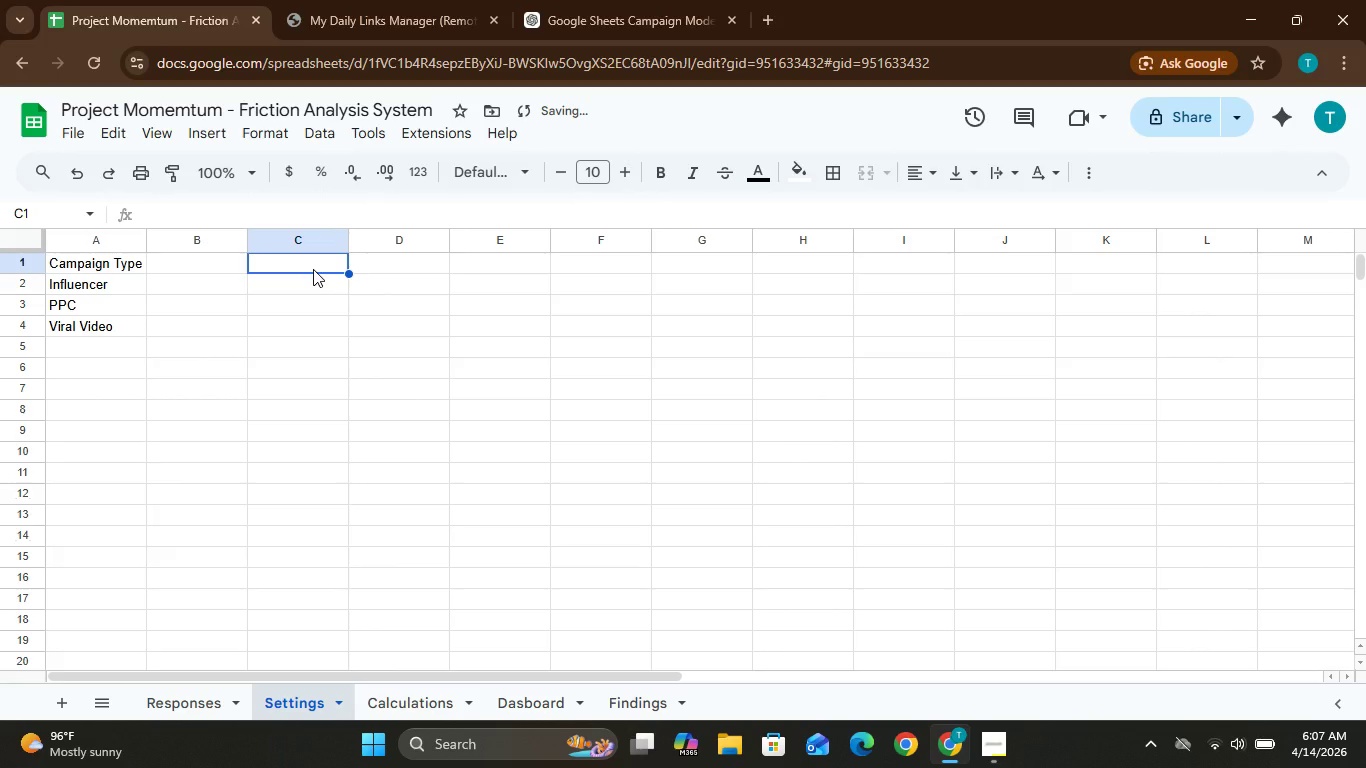 
type(Role)
 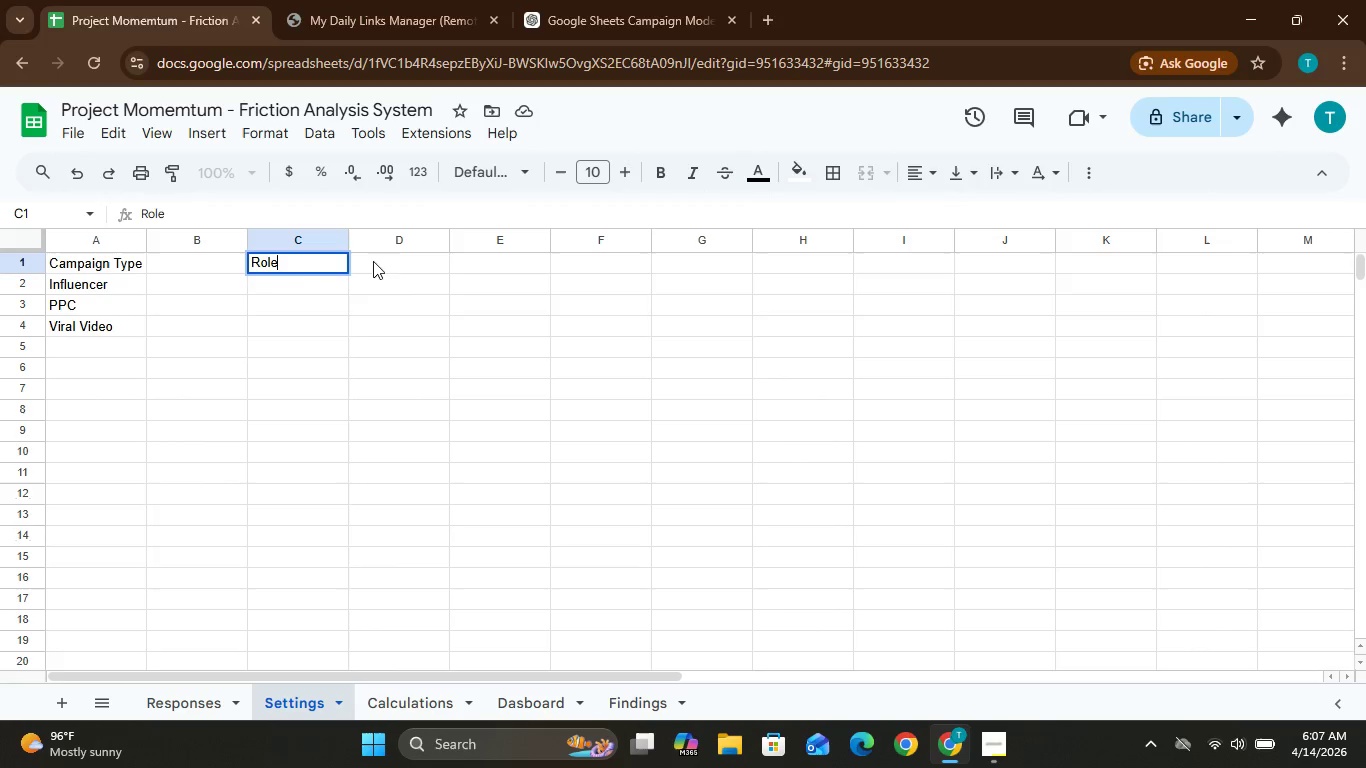 
wait(5.95)
 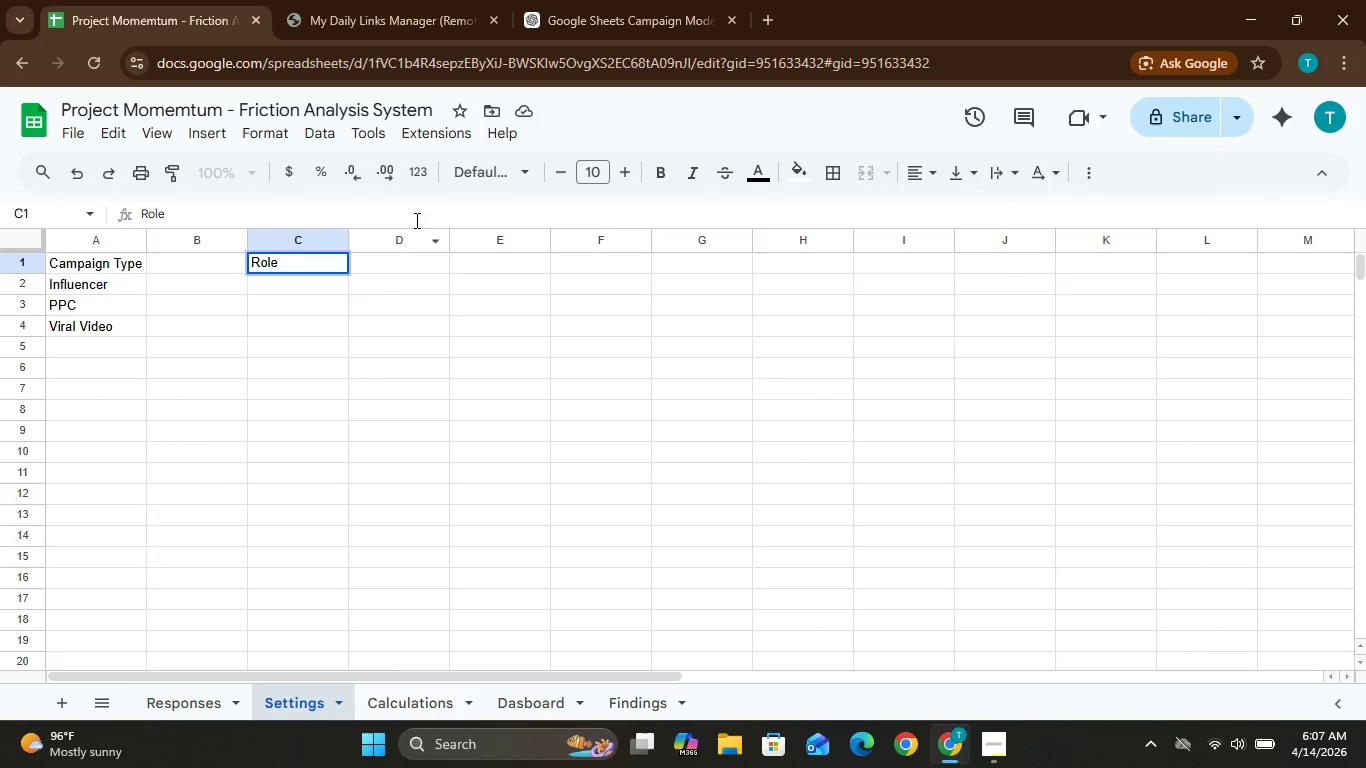 
left_click([404, 269])
 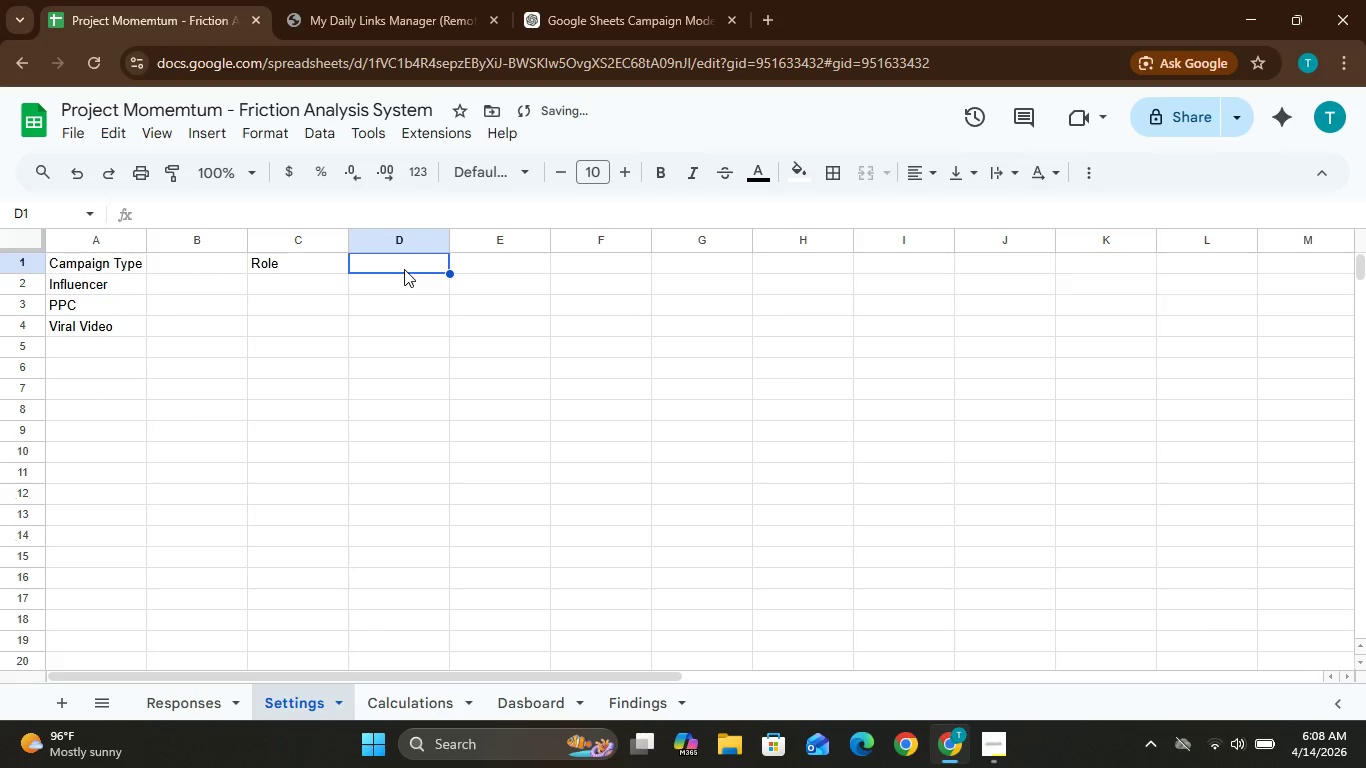 
type(Weight)
 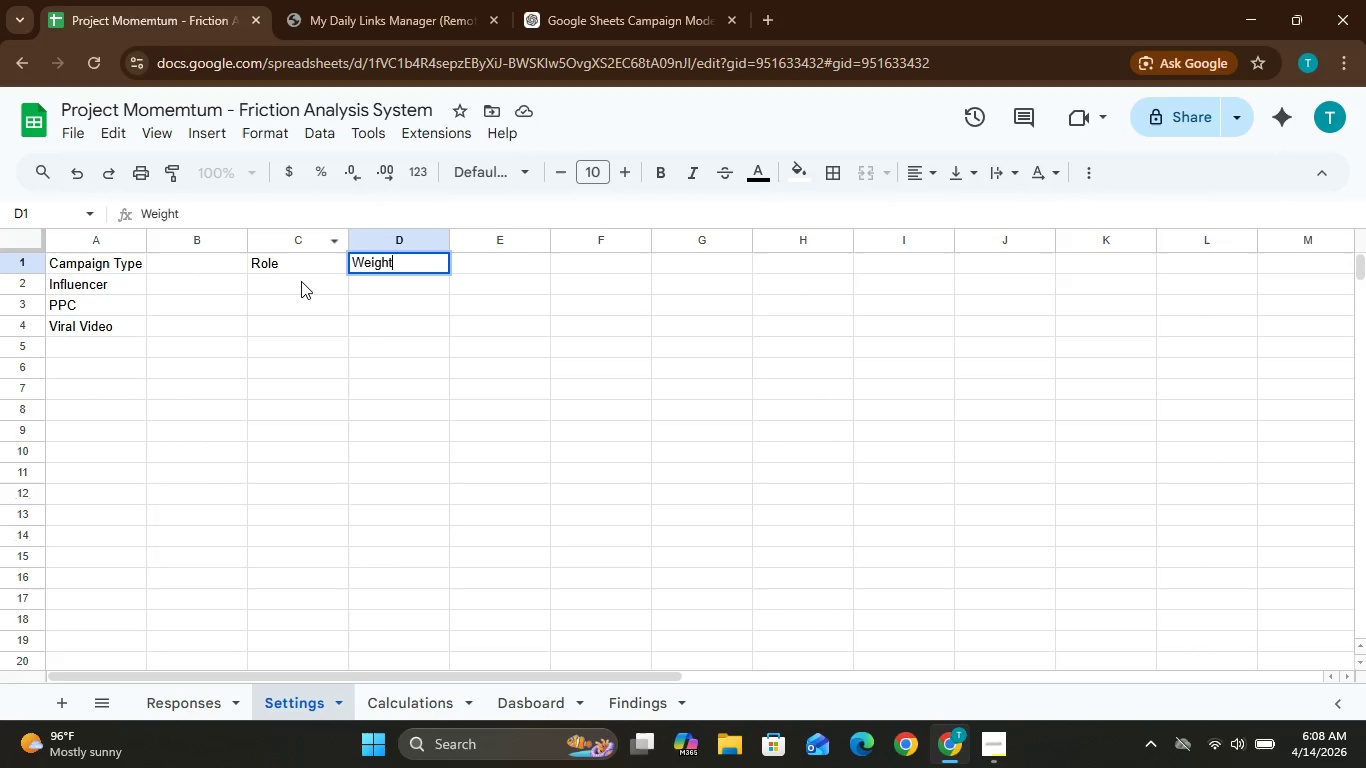 
left_click([301, 282])
 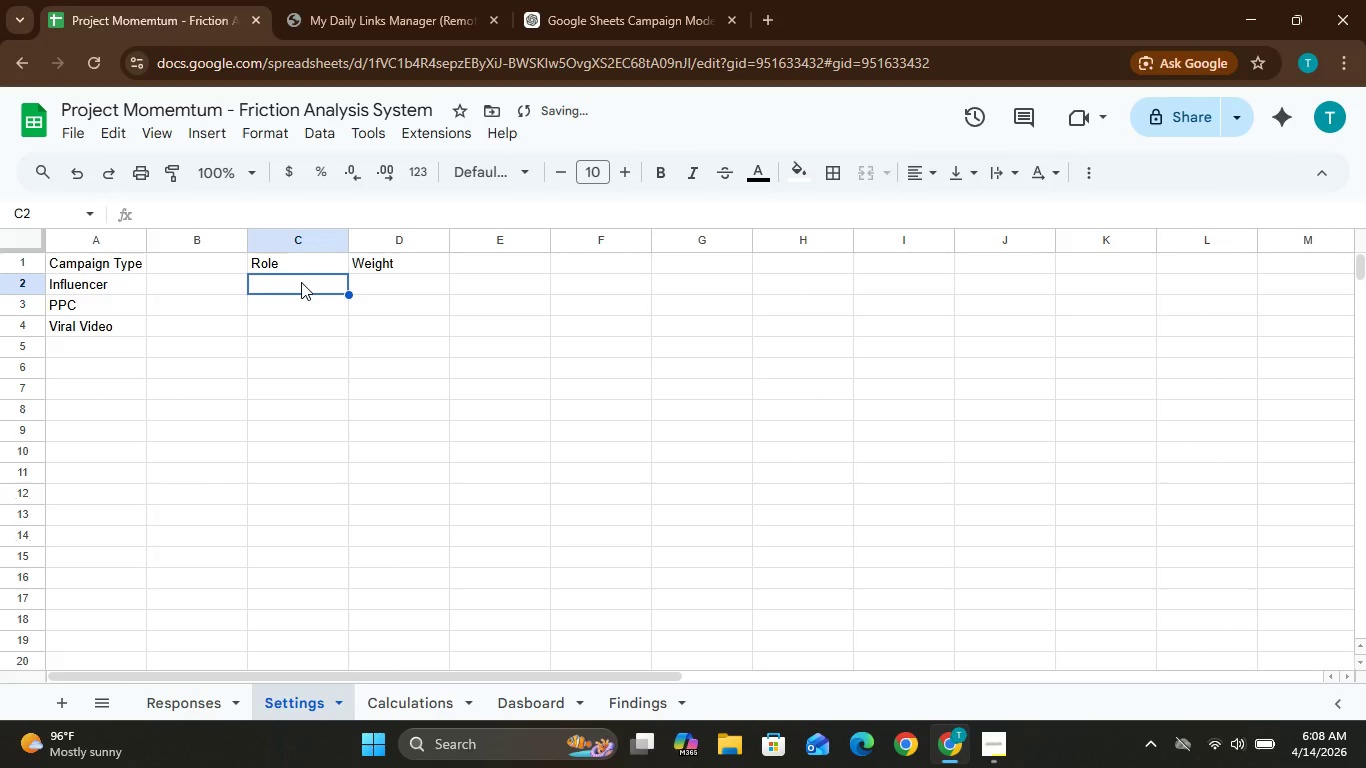 
type(Account Manager)
 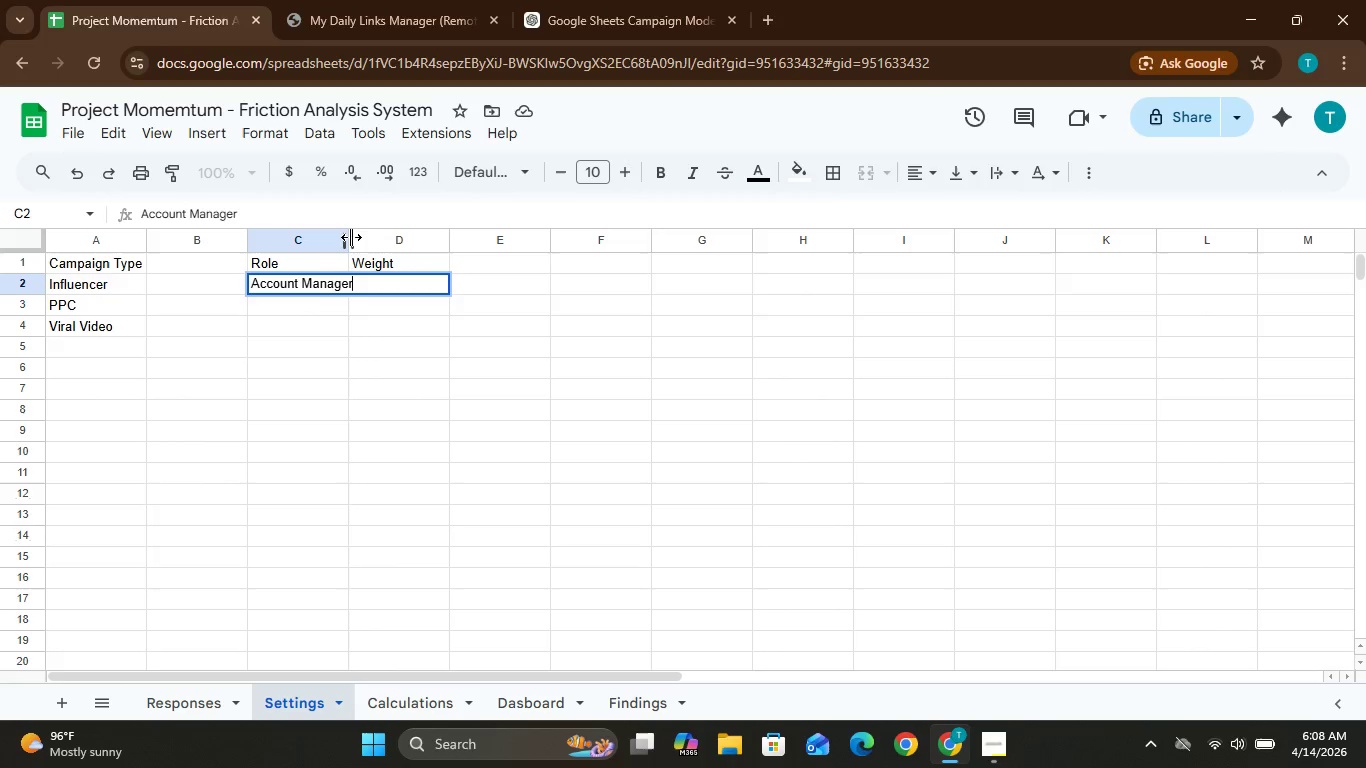 
left_click_drag(start_coordinate=[351, 237], to_coordinate=[369, 252])
 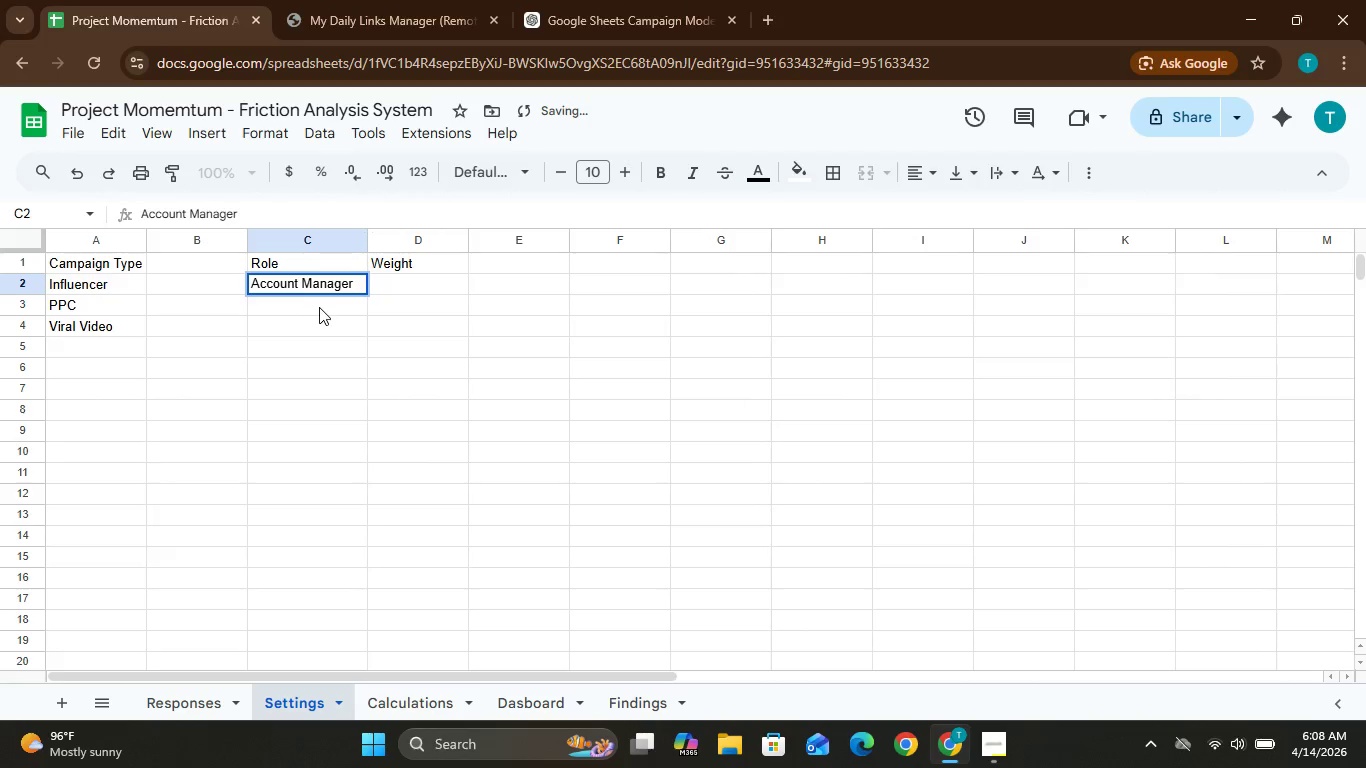 
left_click([319, 309])
 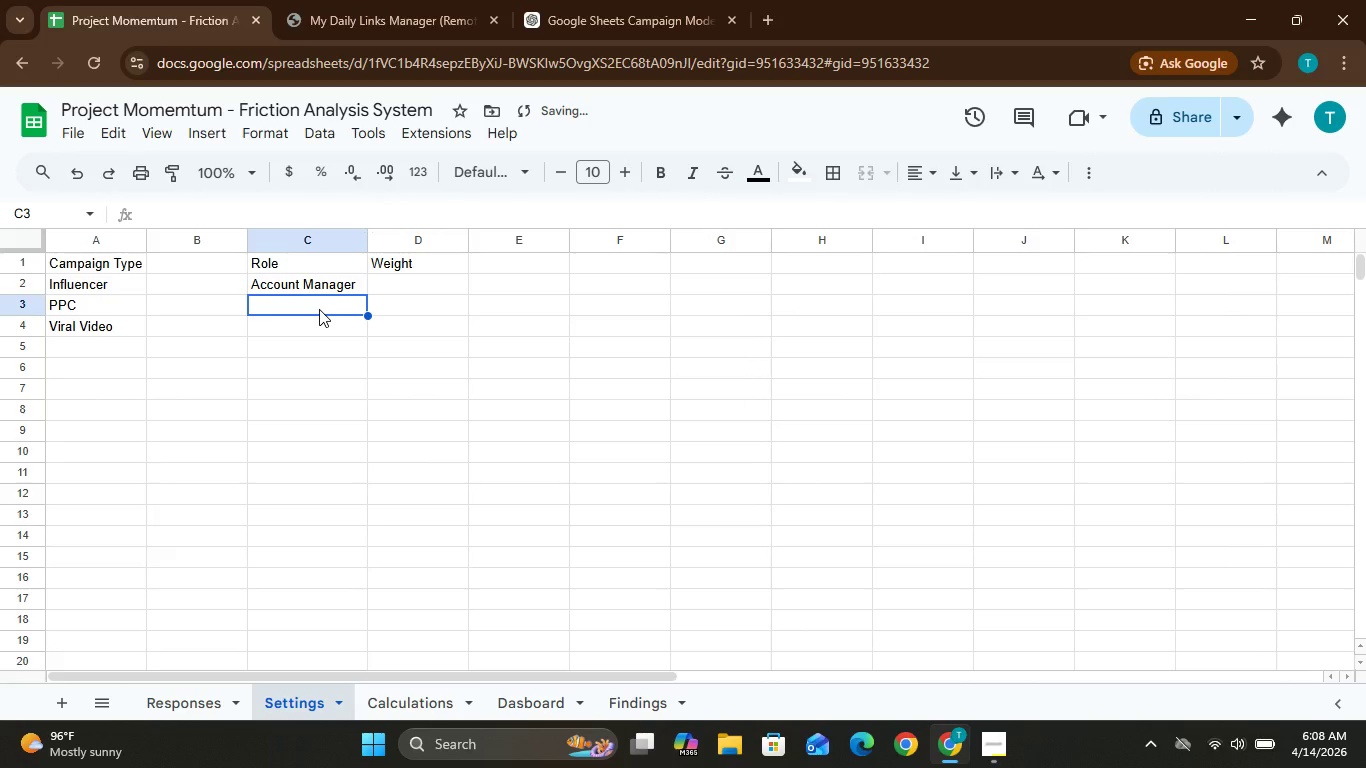 
type(Ct)
key(Backspace)
type(reative Lead)
 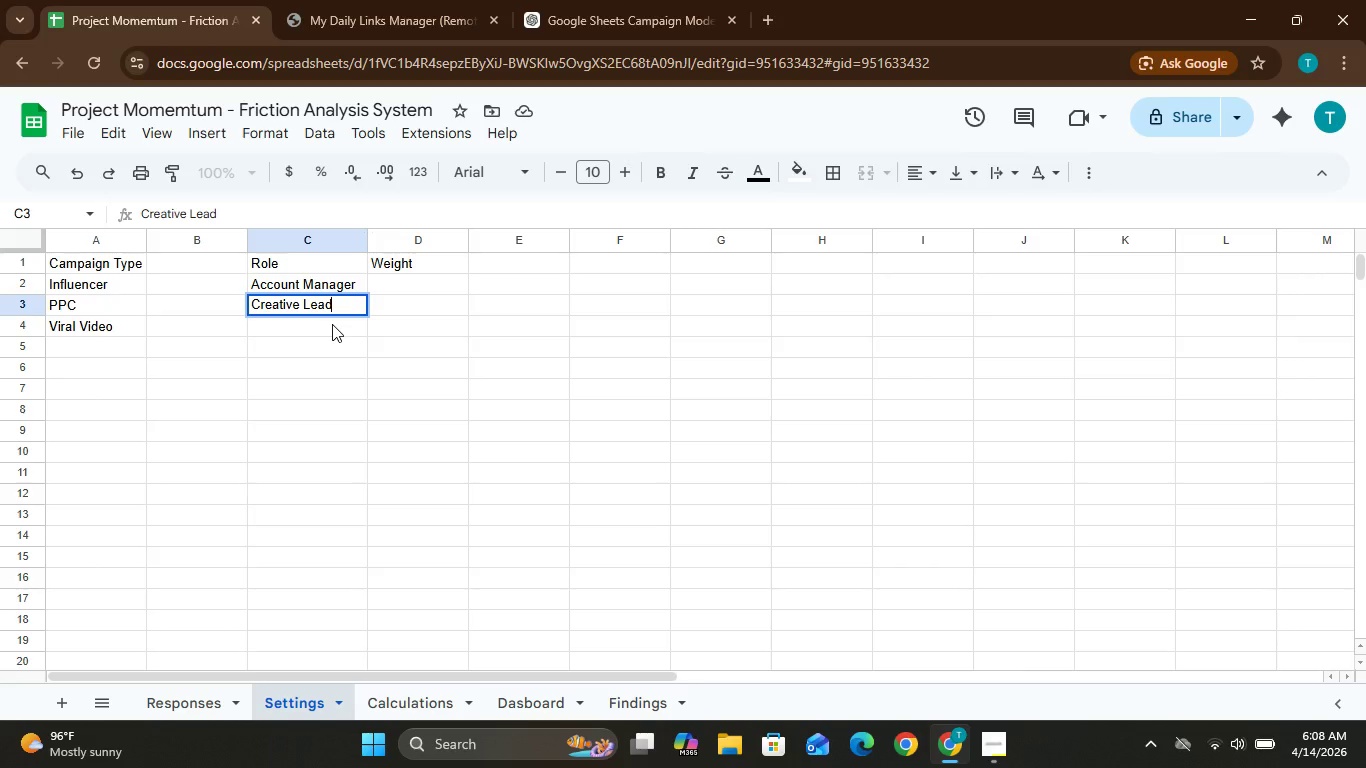 
left_click([332, 324])
 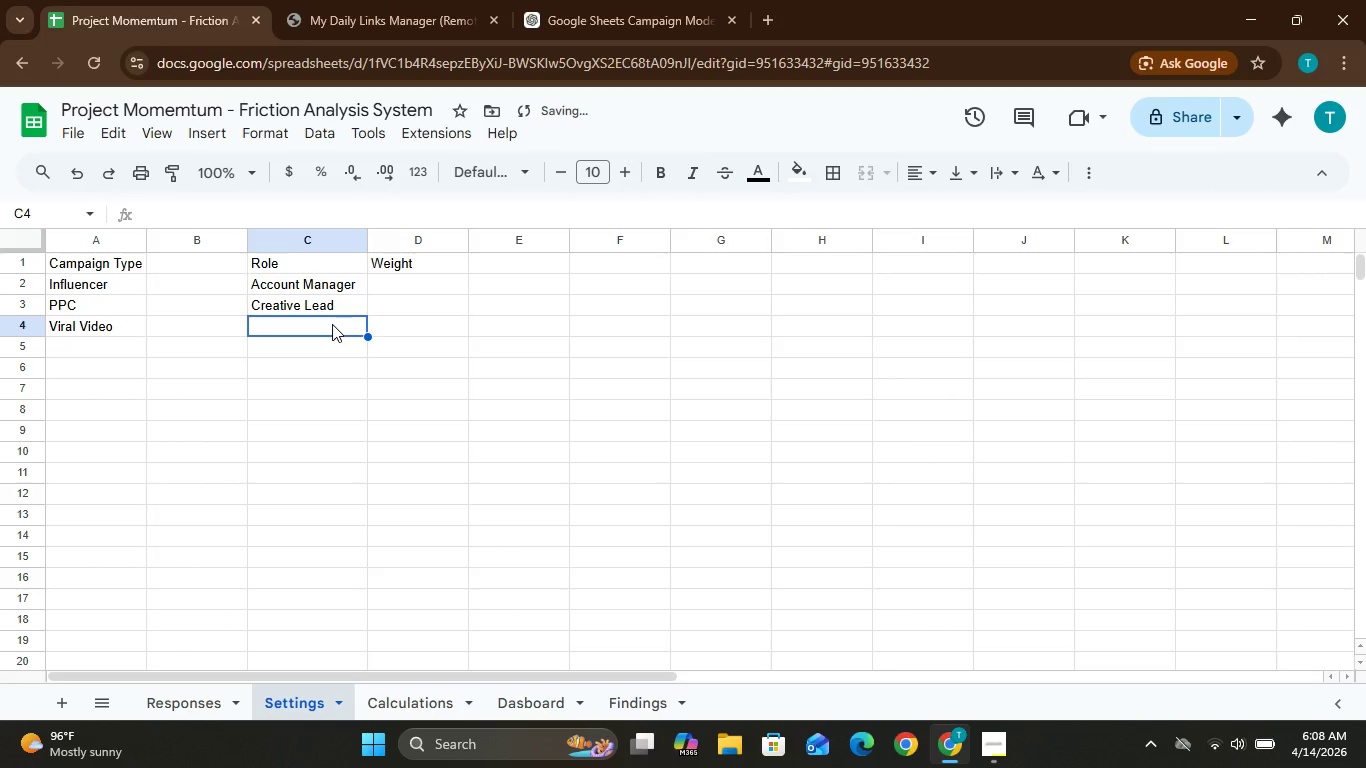 
type(Tech Implementer)
 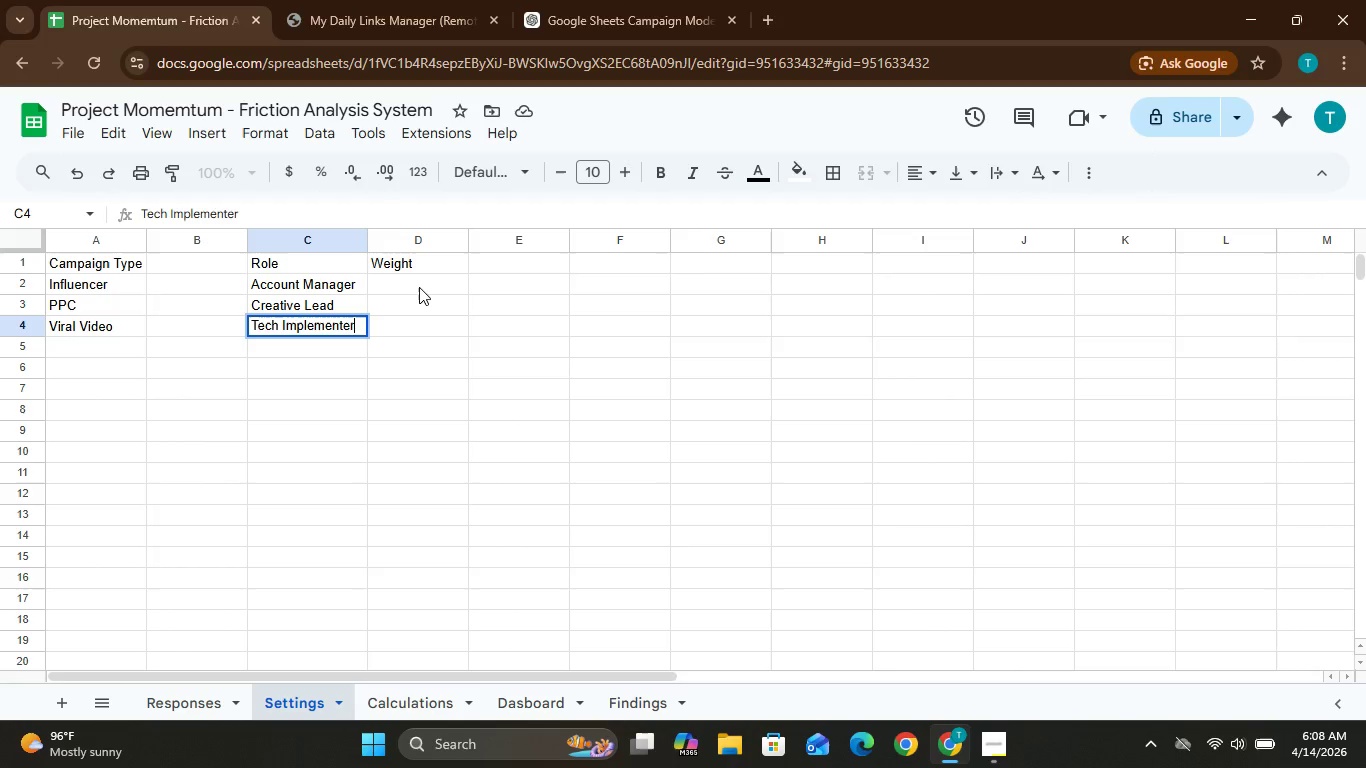 
left_click([419, 287])
 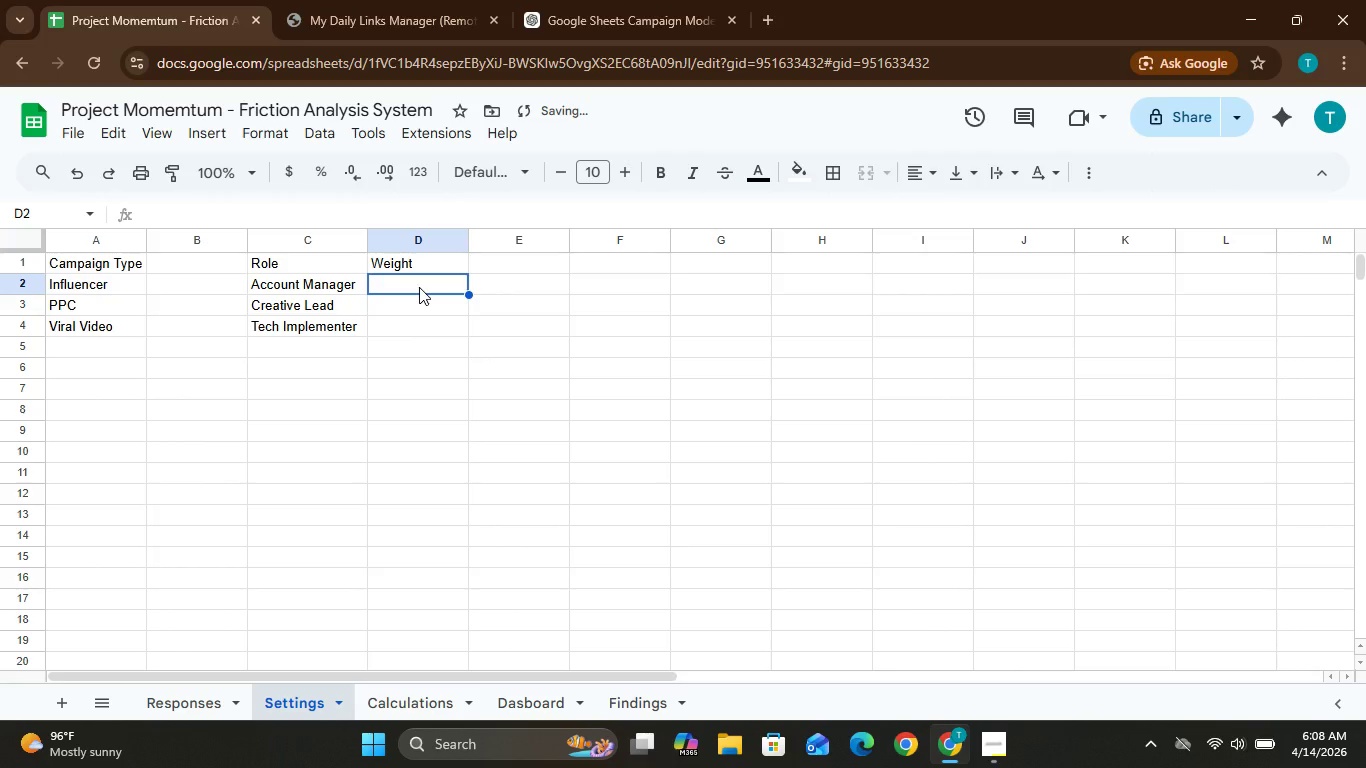 
key(1)
 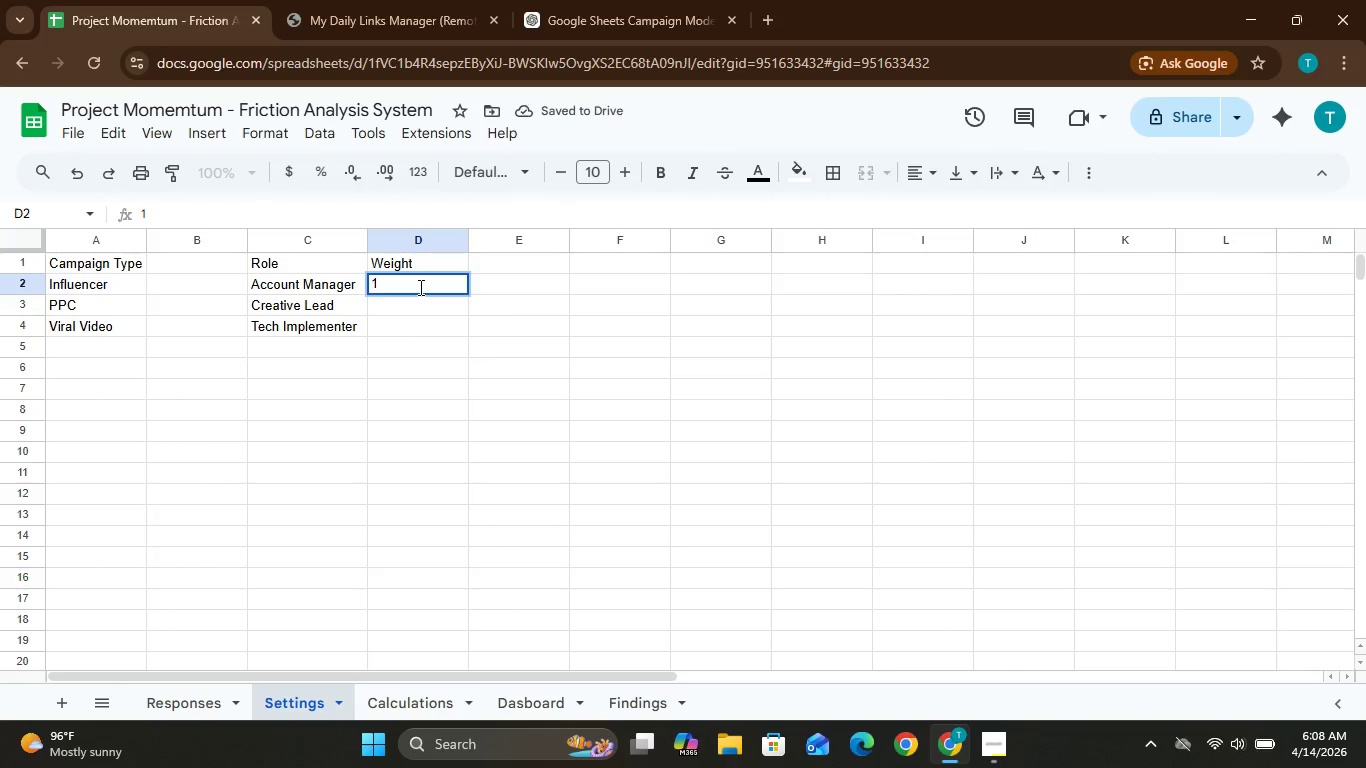 
key(Enter)
 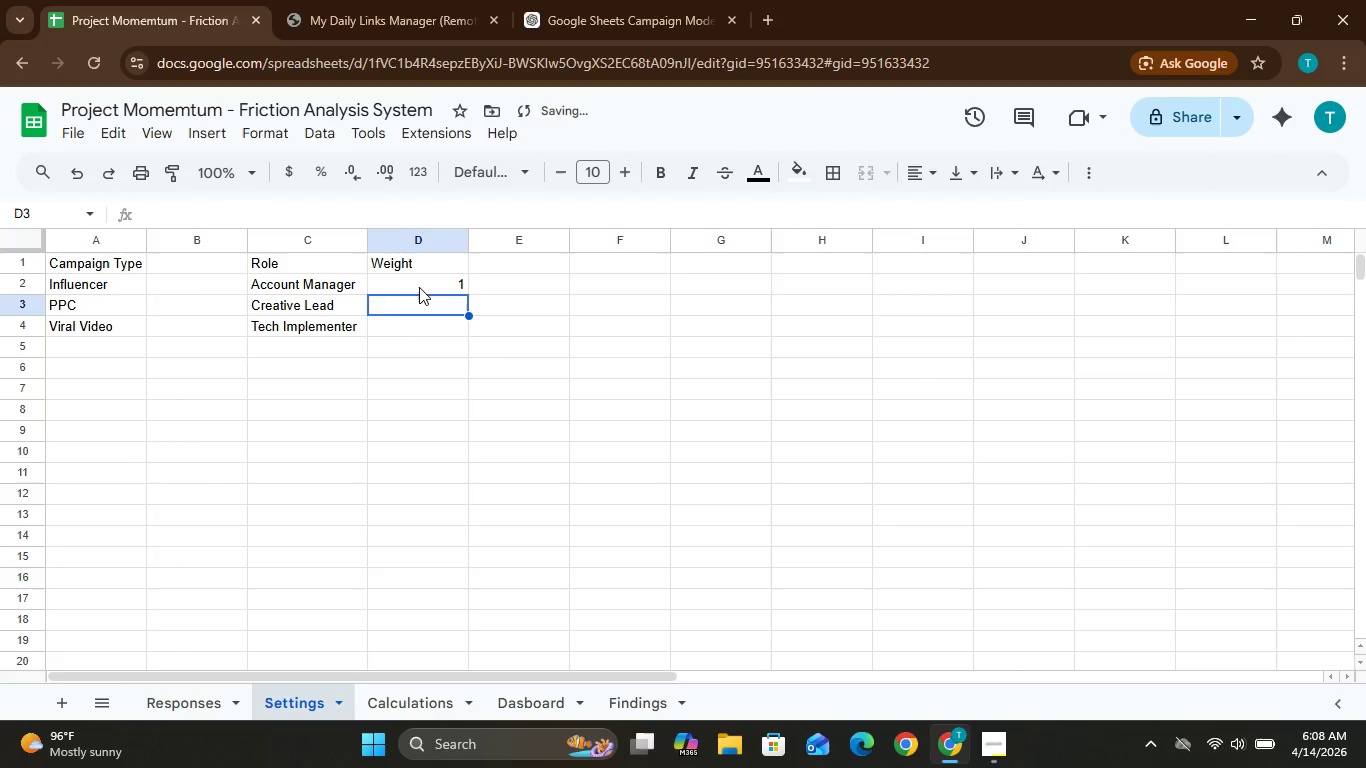 
key(1)
 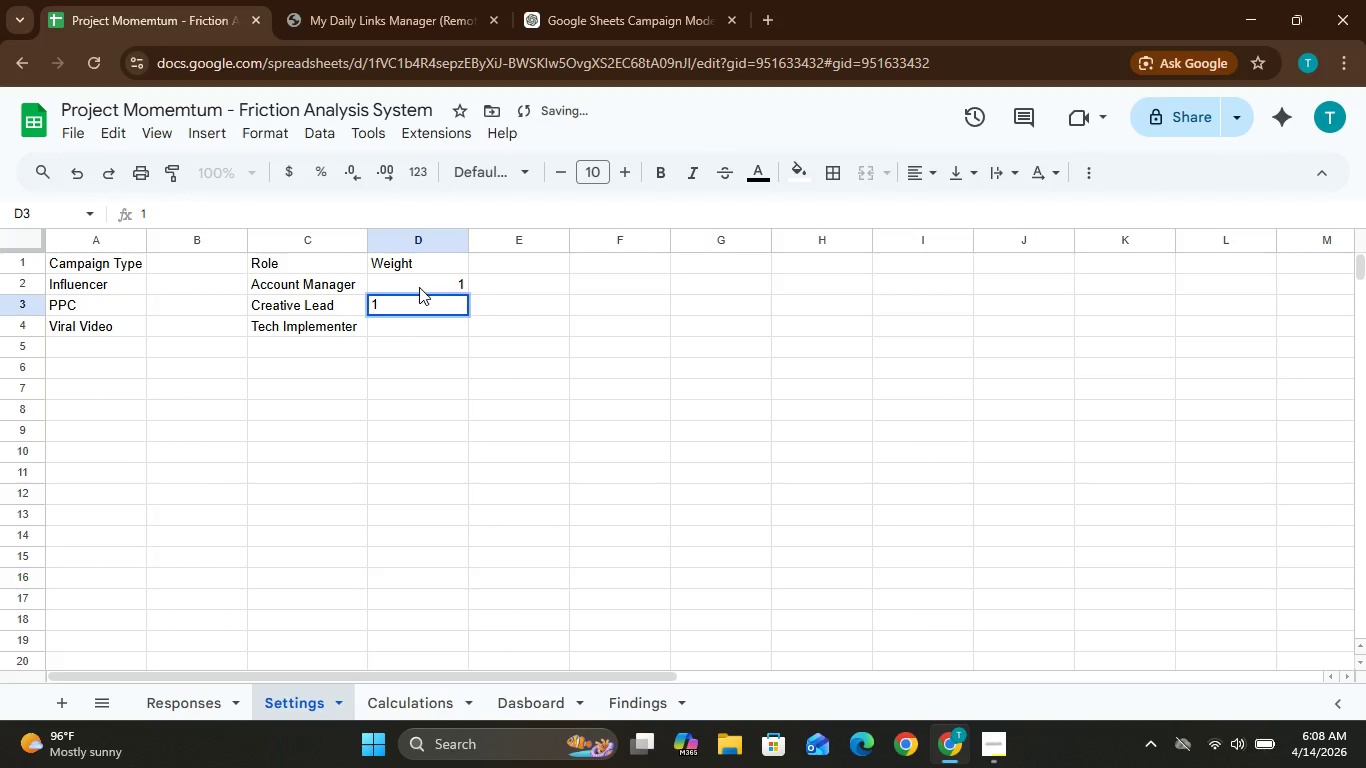 
key(Enter)
 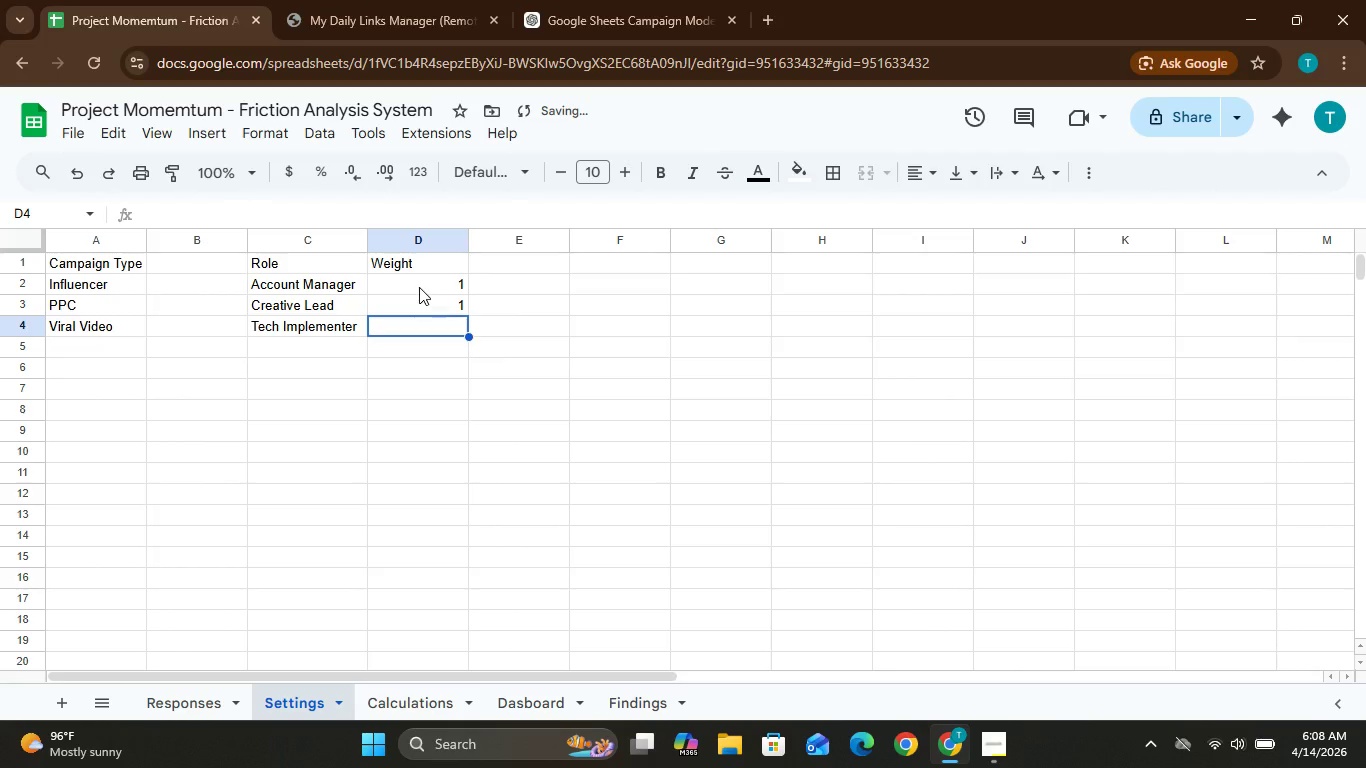 
key(1)
 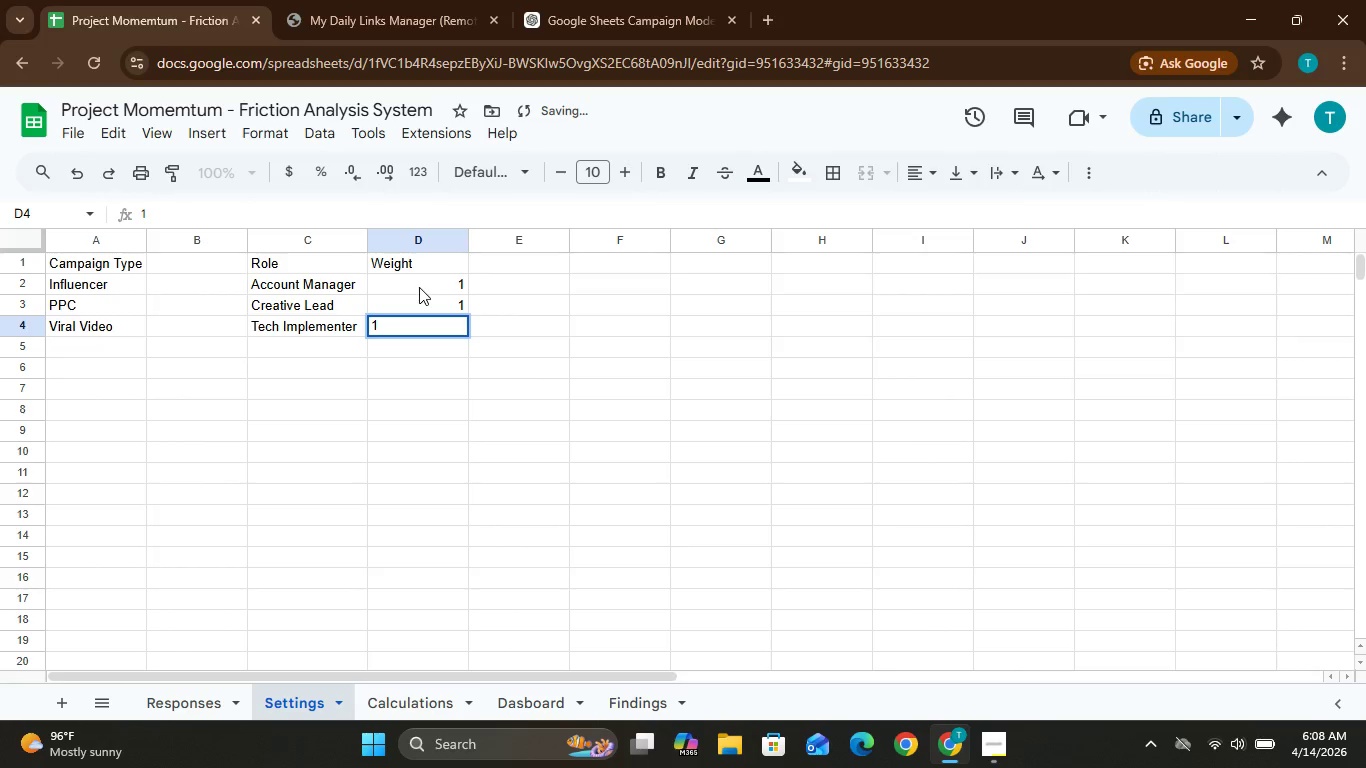 
key(Period)
 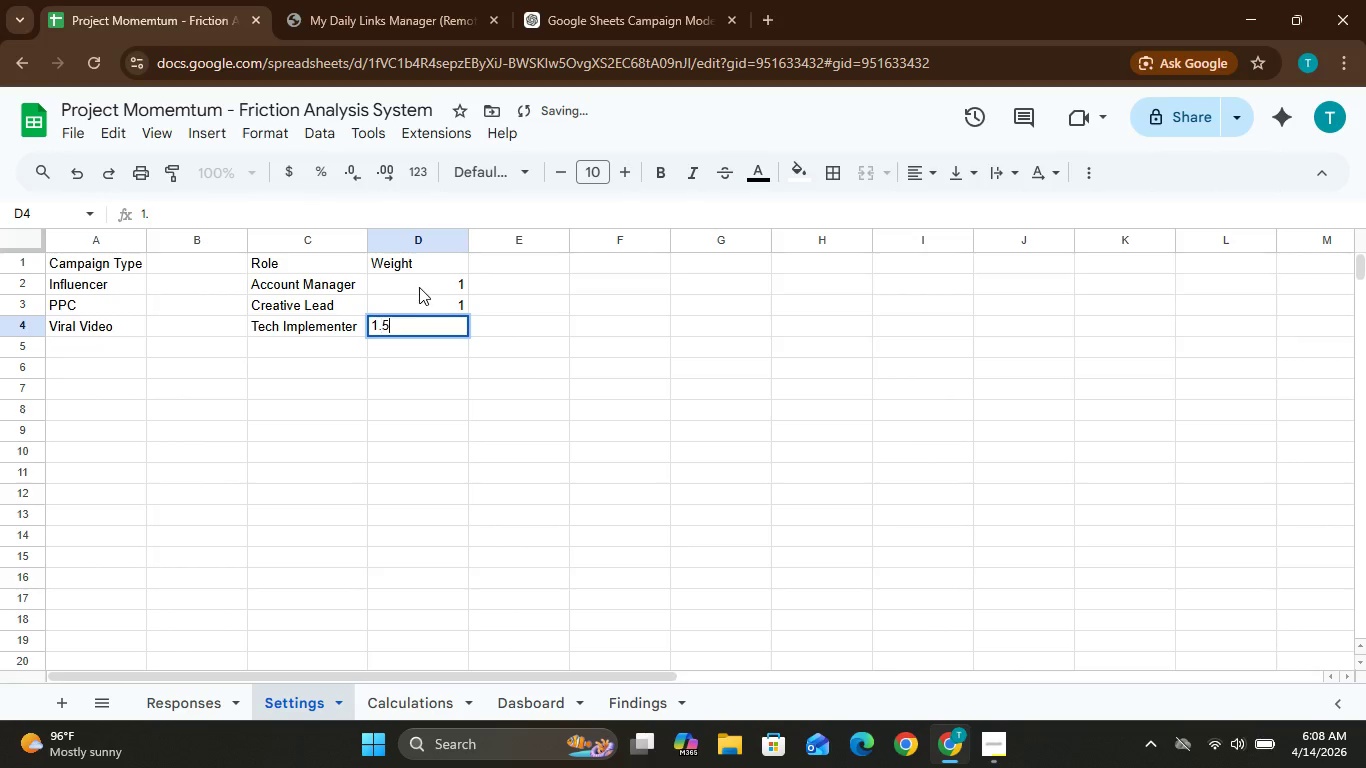 
key(5)
 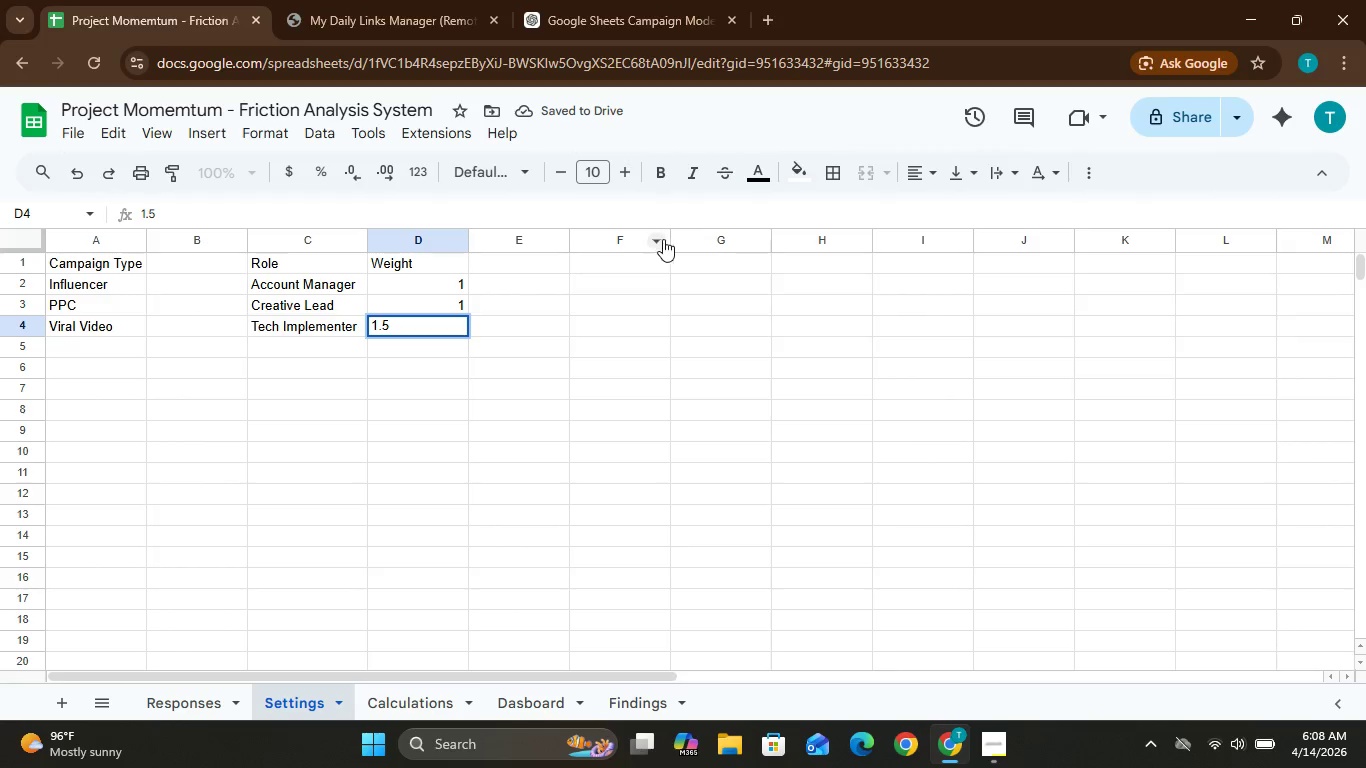 
left_click([633, 263])
 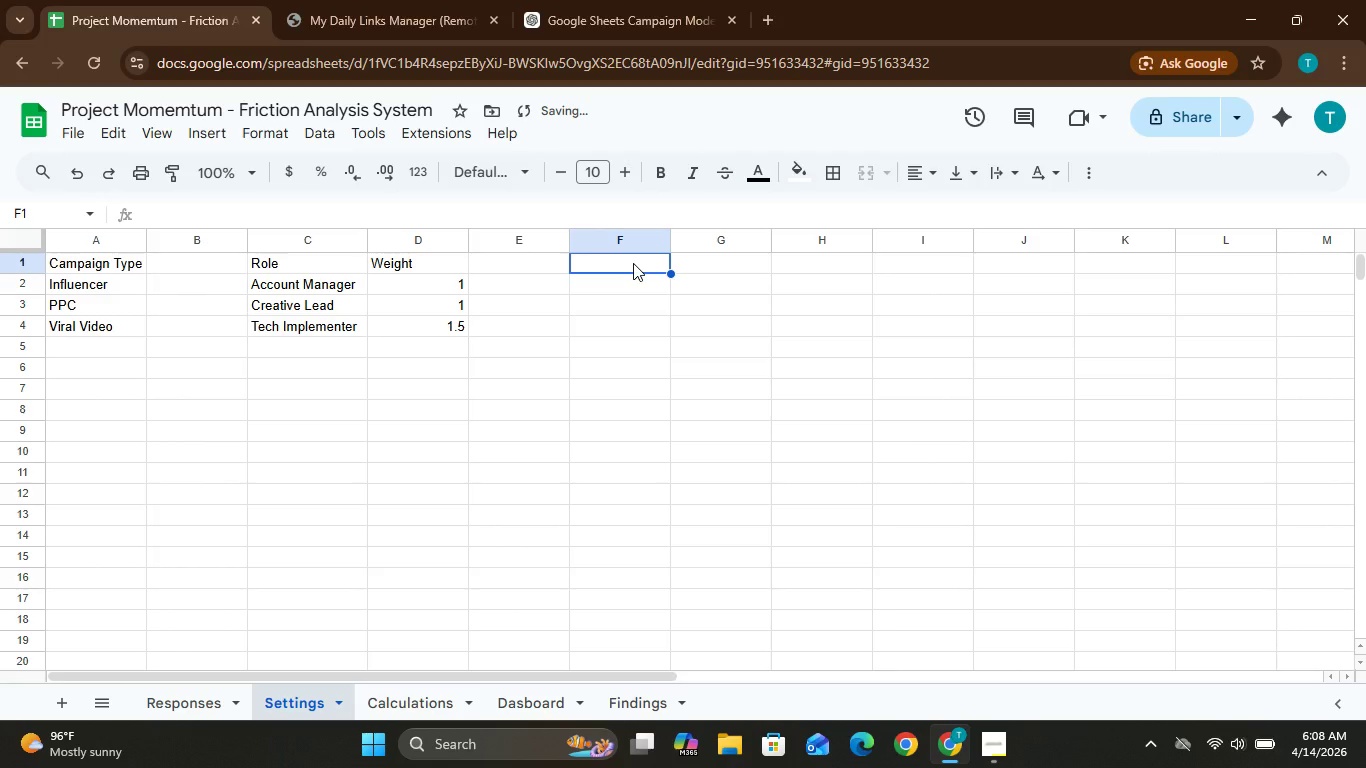 
type(Keywor)
 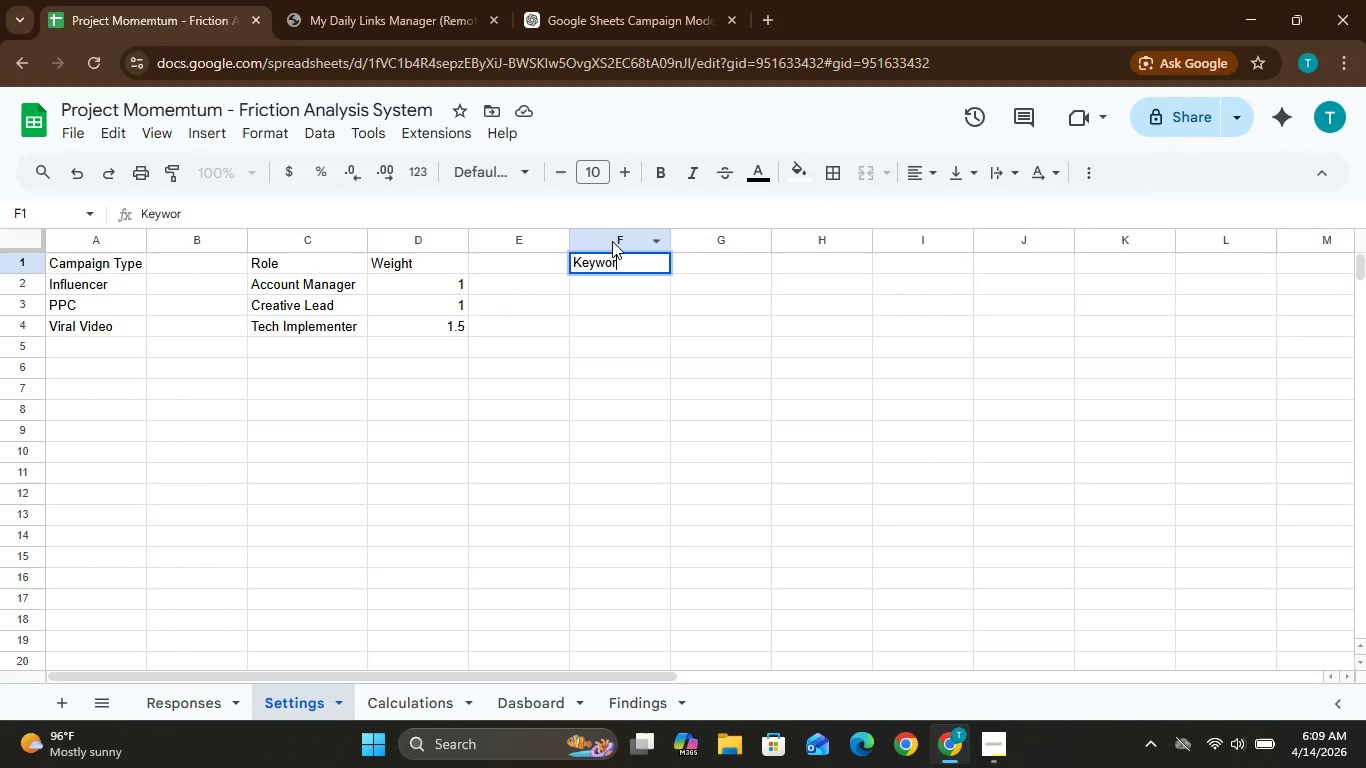 
key(D)
 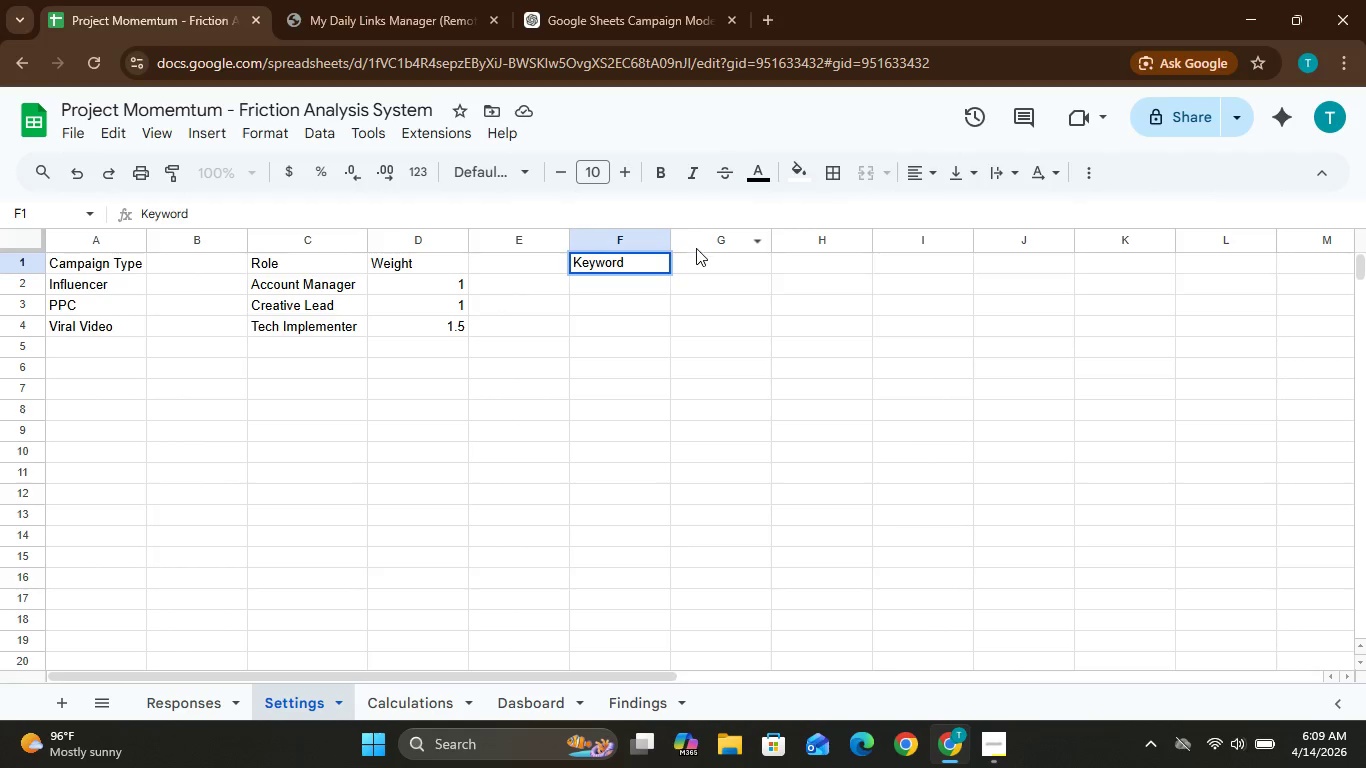 
left_click([715, 269])
 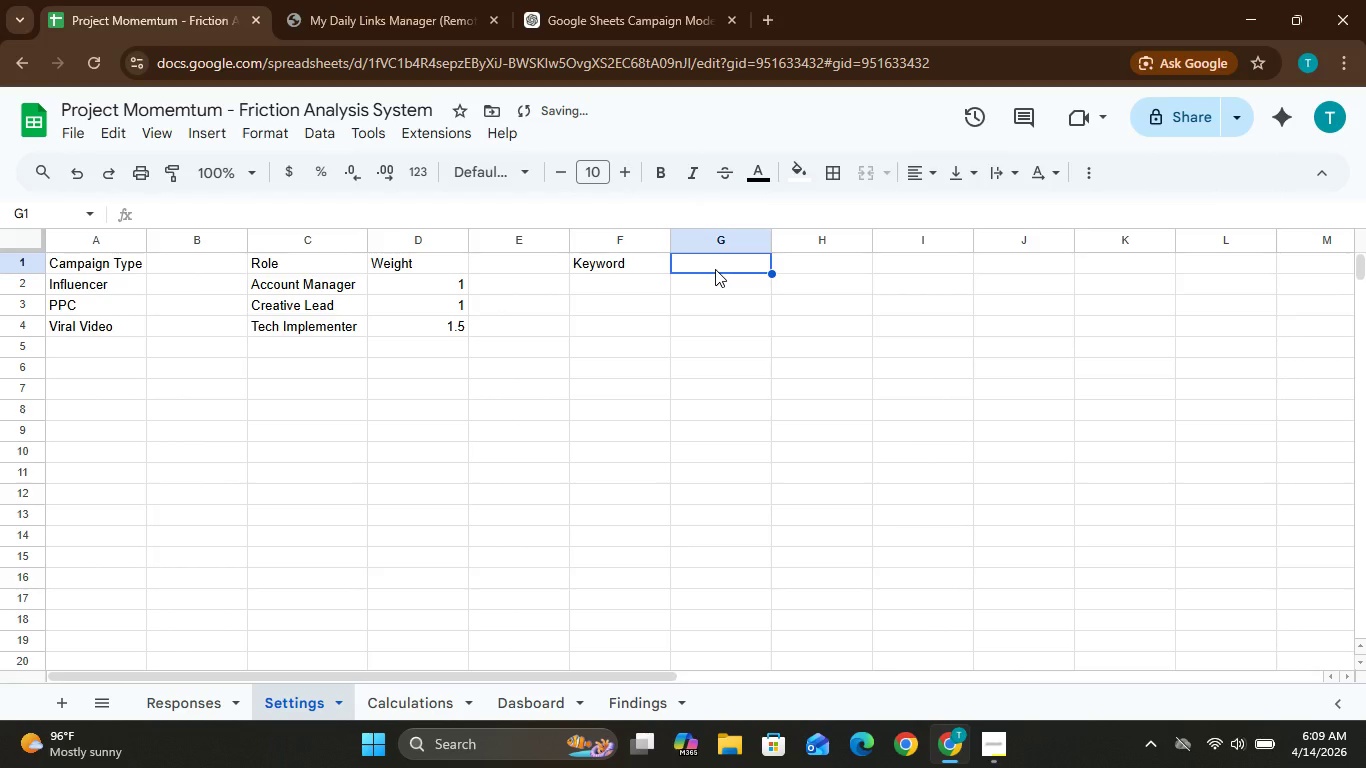 
type(Sentiment)
 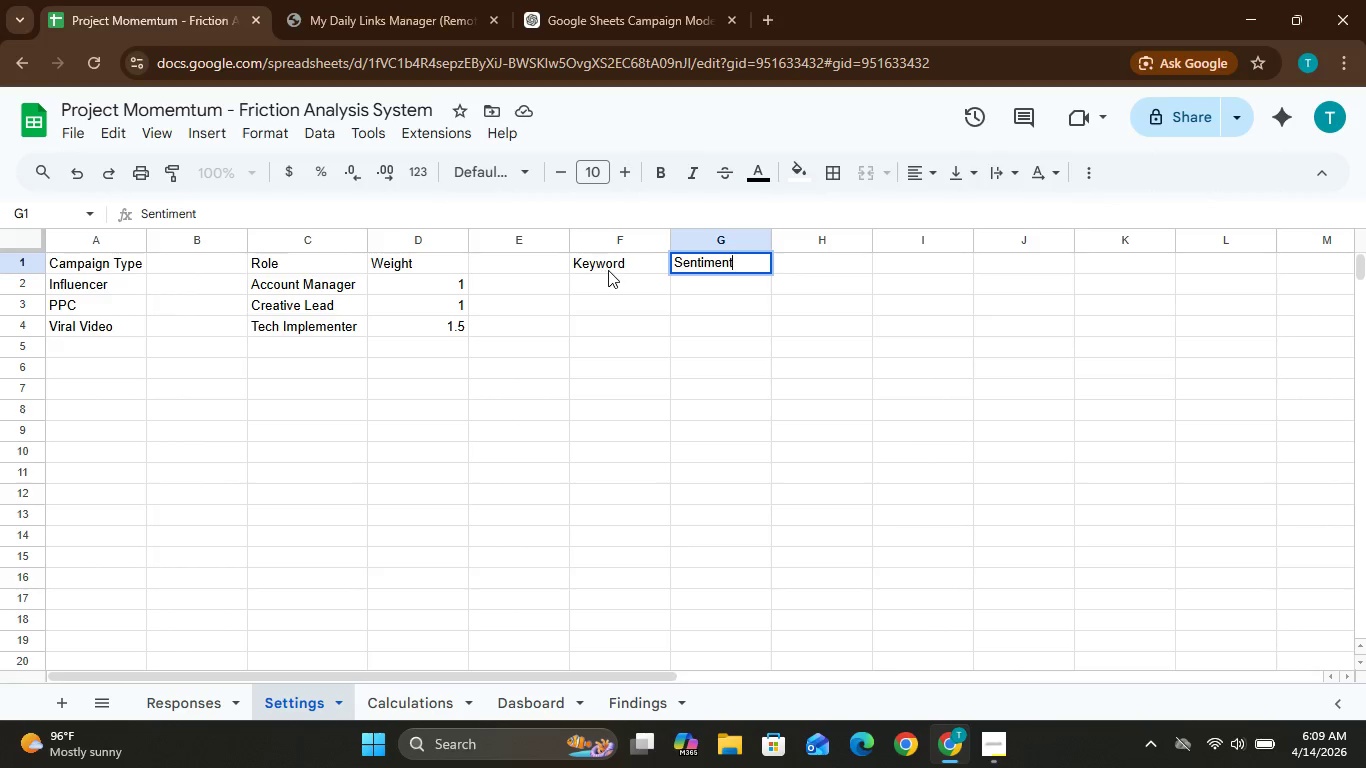 
left_click([615, 277])
 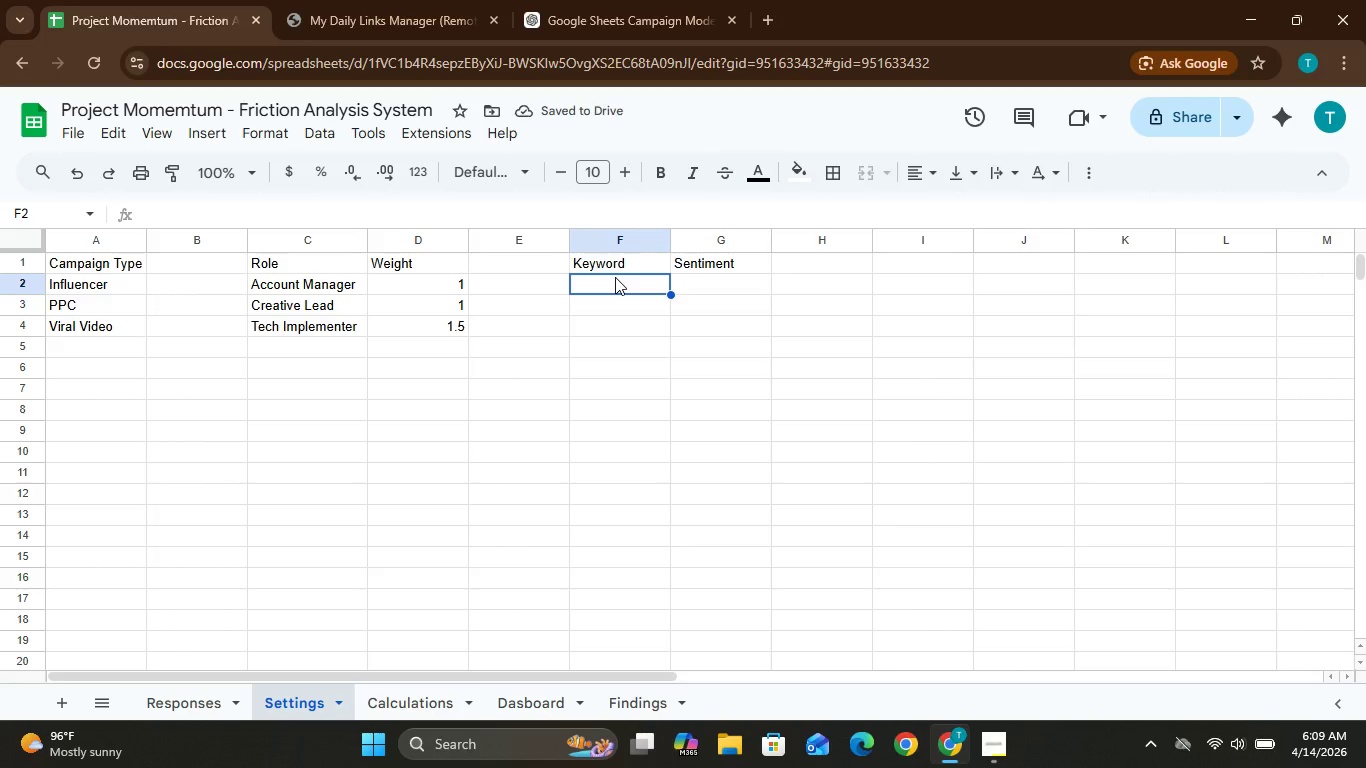 
type(slow)
 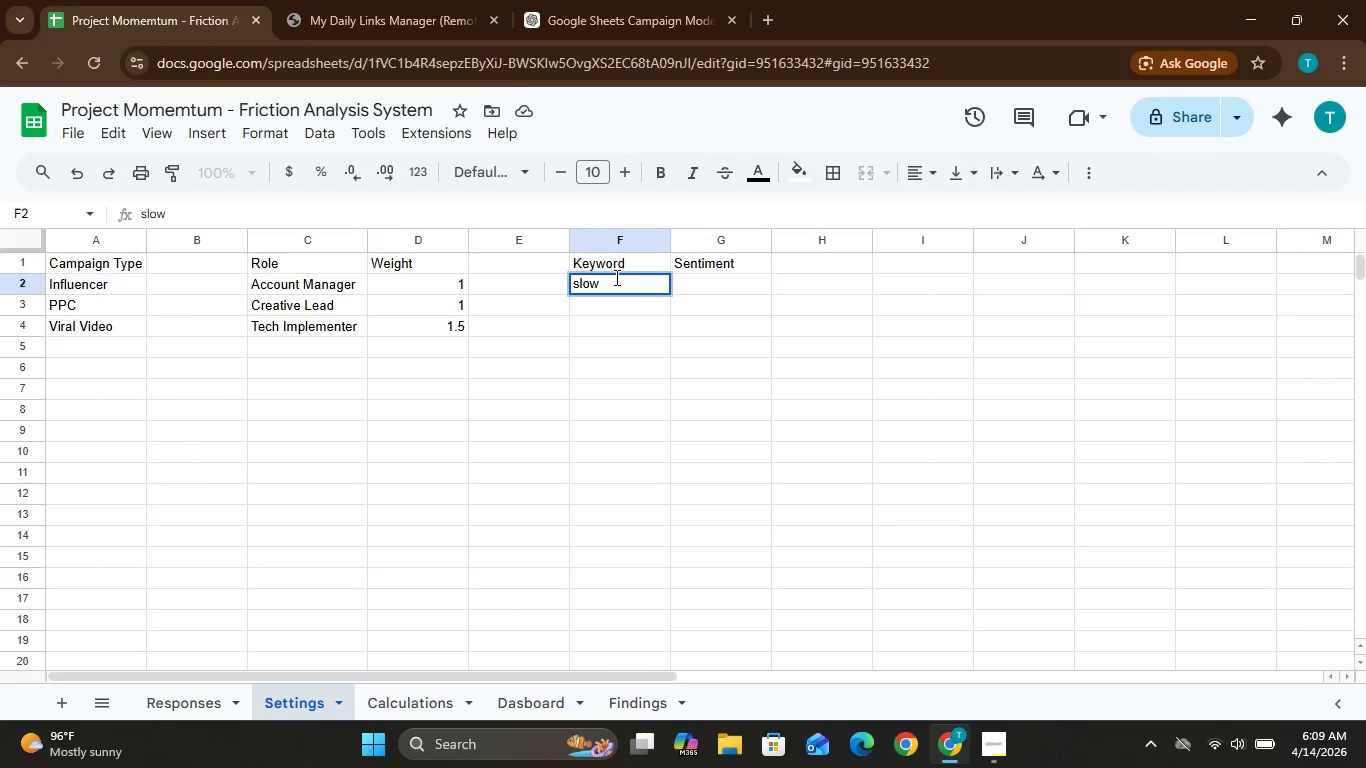 
key(Enter)
 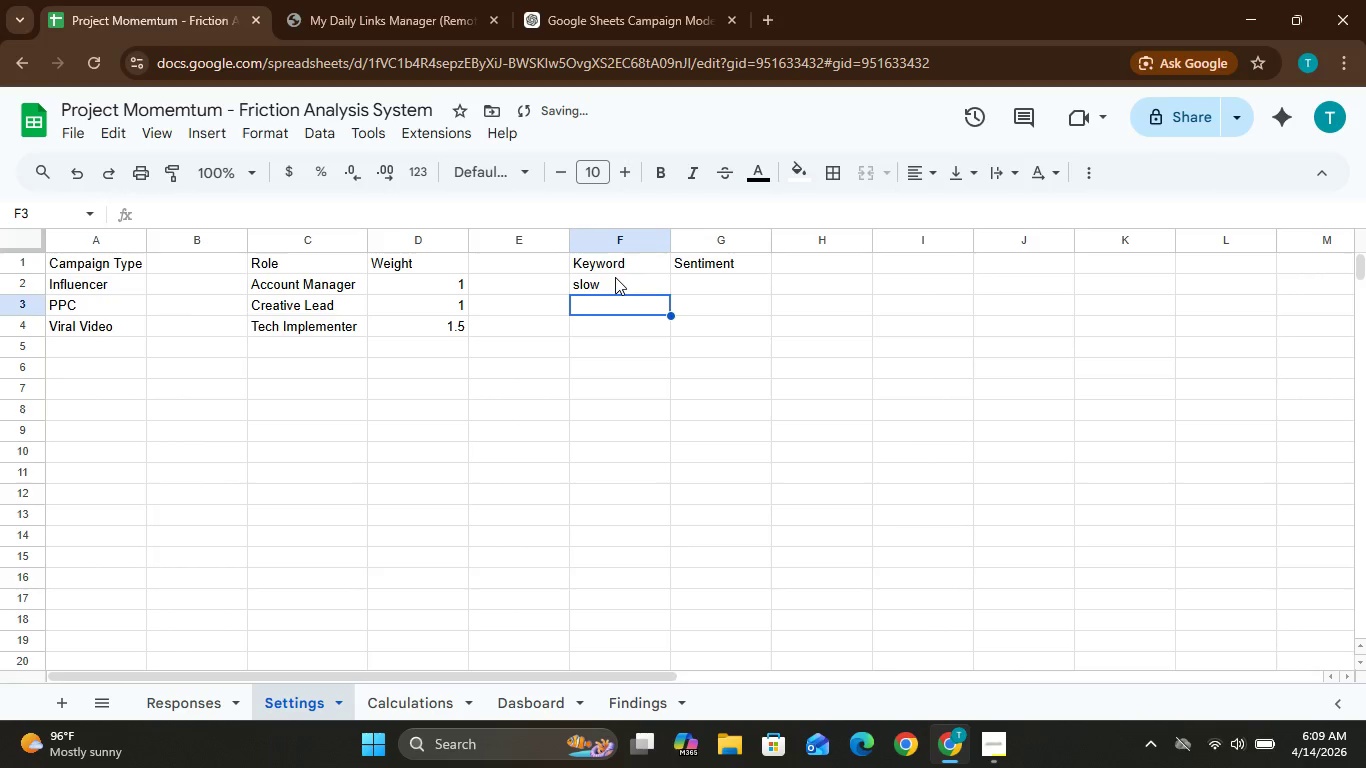 
type(bottleneck)
 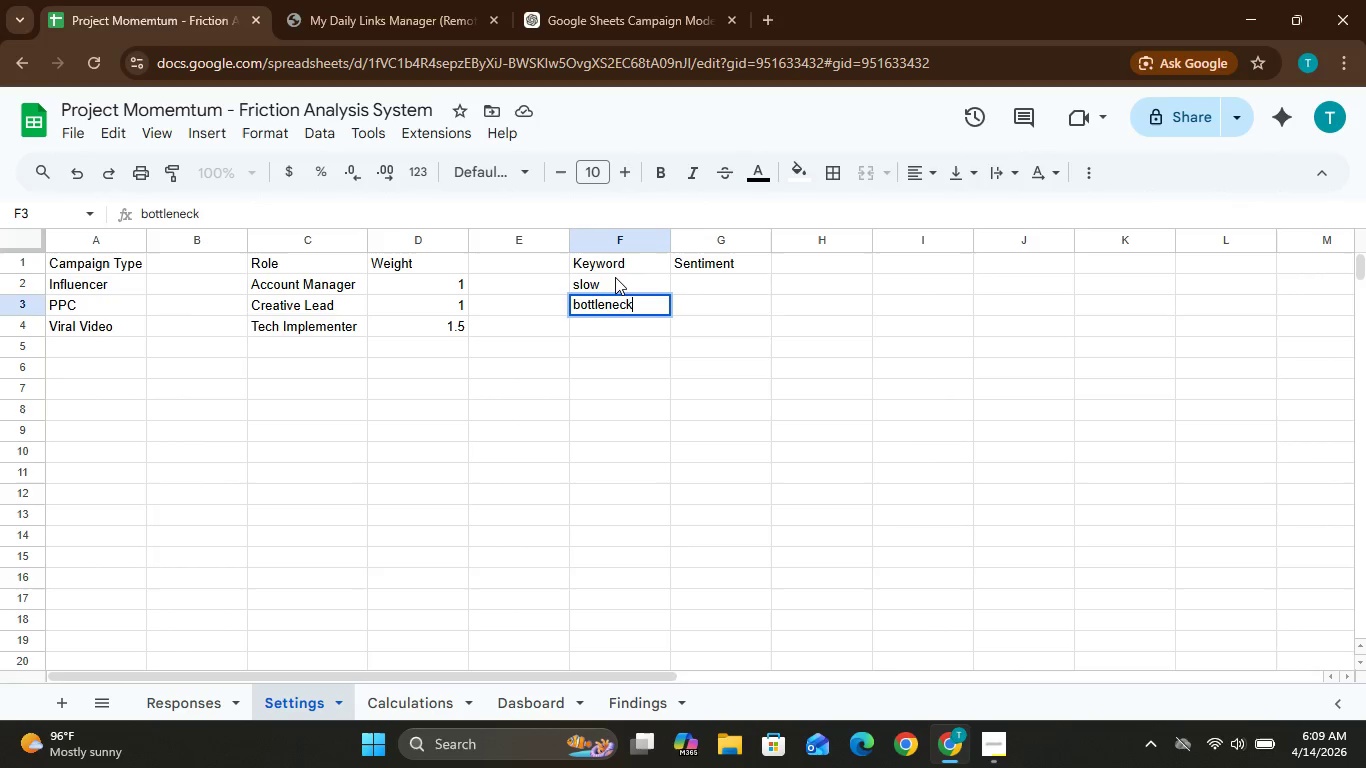 
key(Enter)
 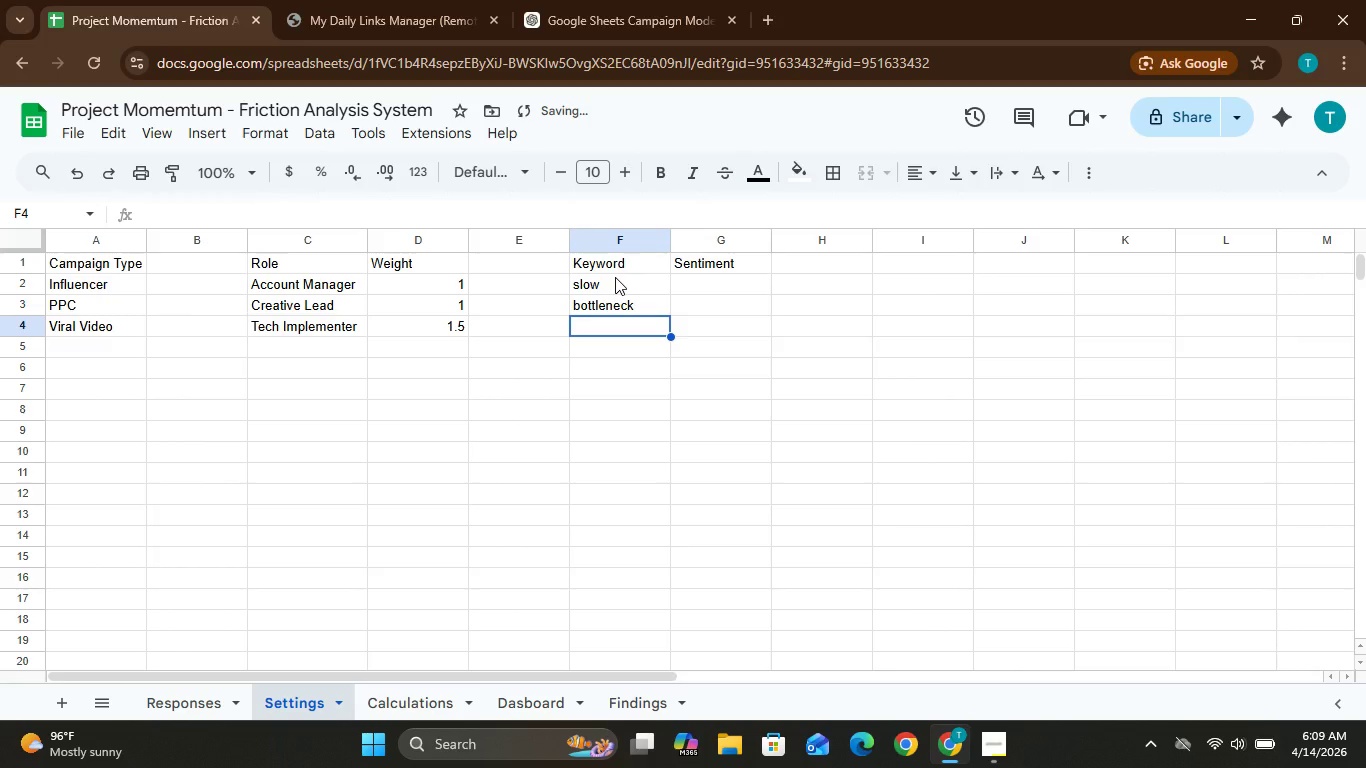 
type(unclear)
 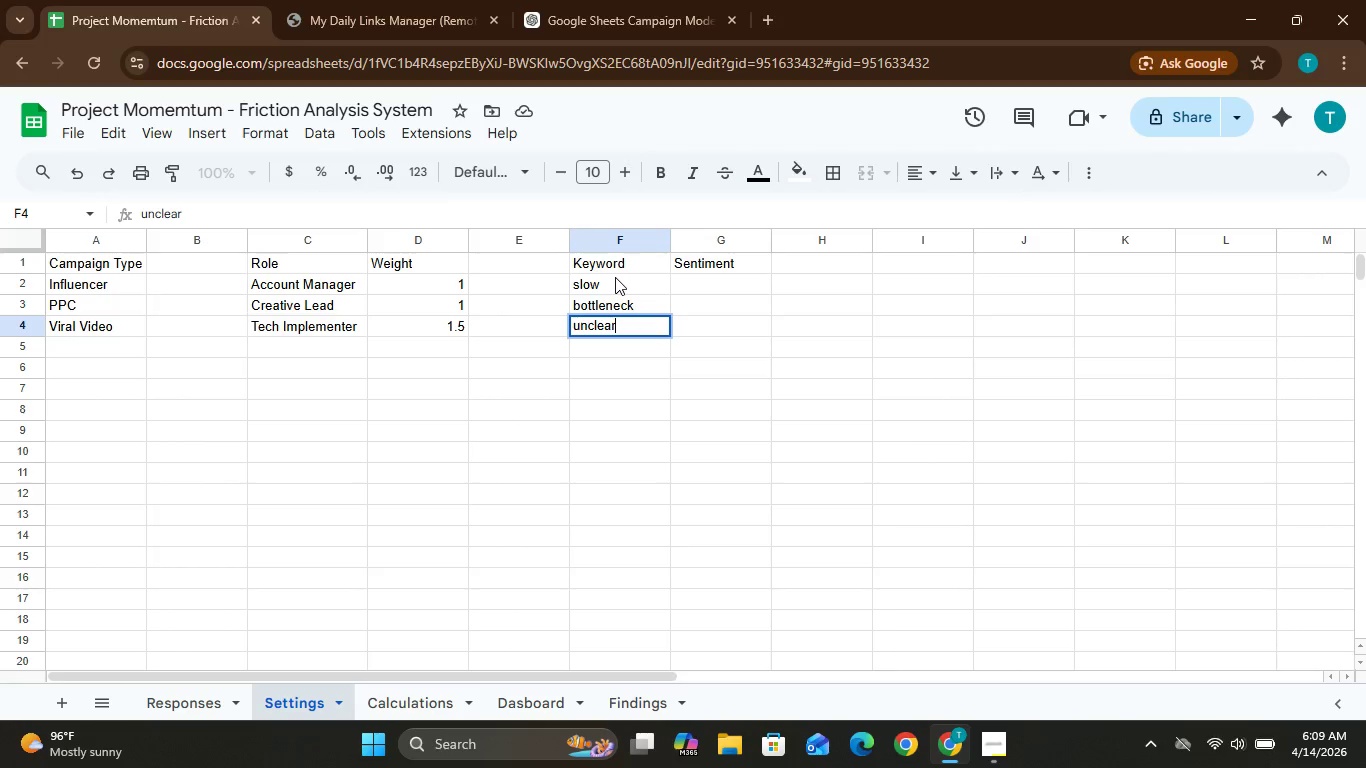 
key(Enter)
 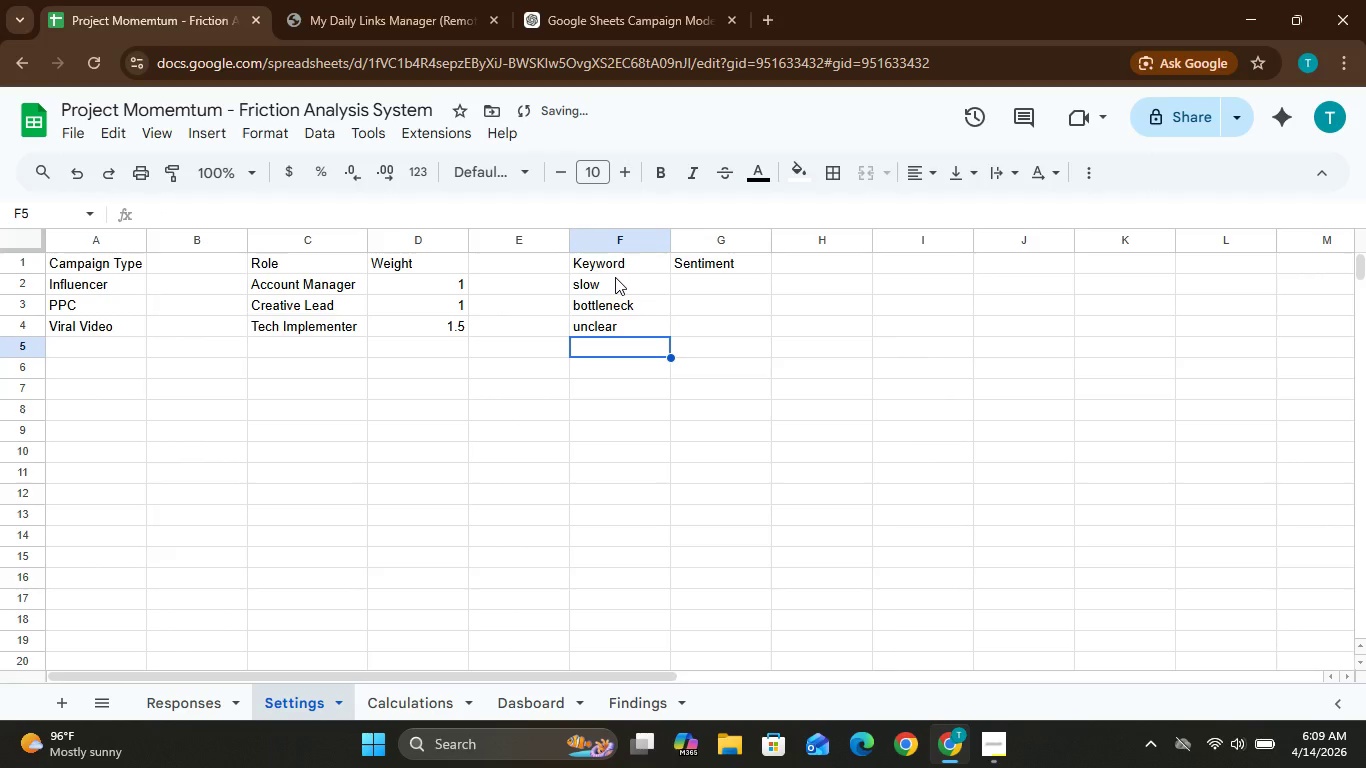 
type(delay)
 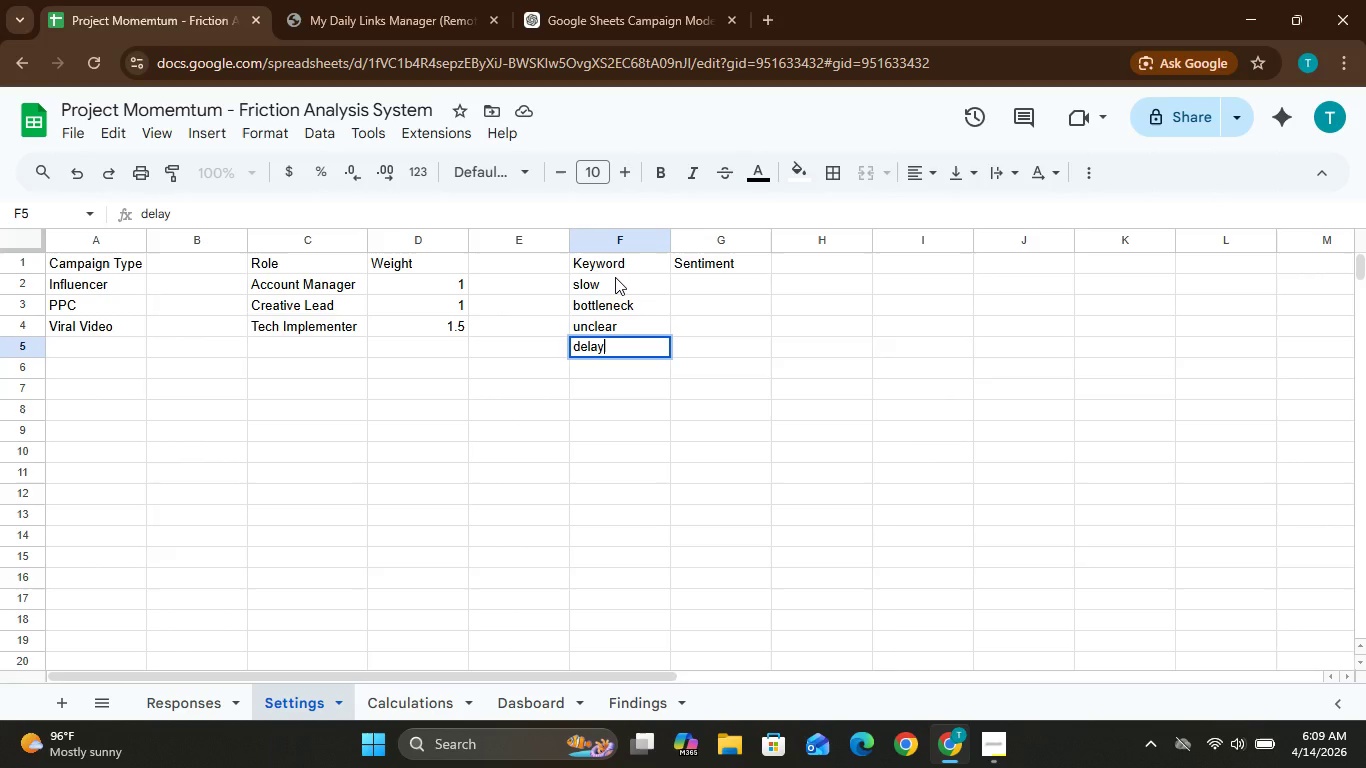 
key(Enter)
 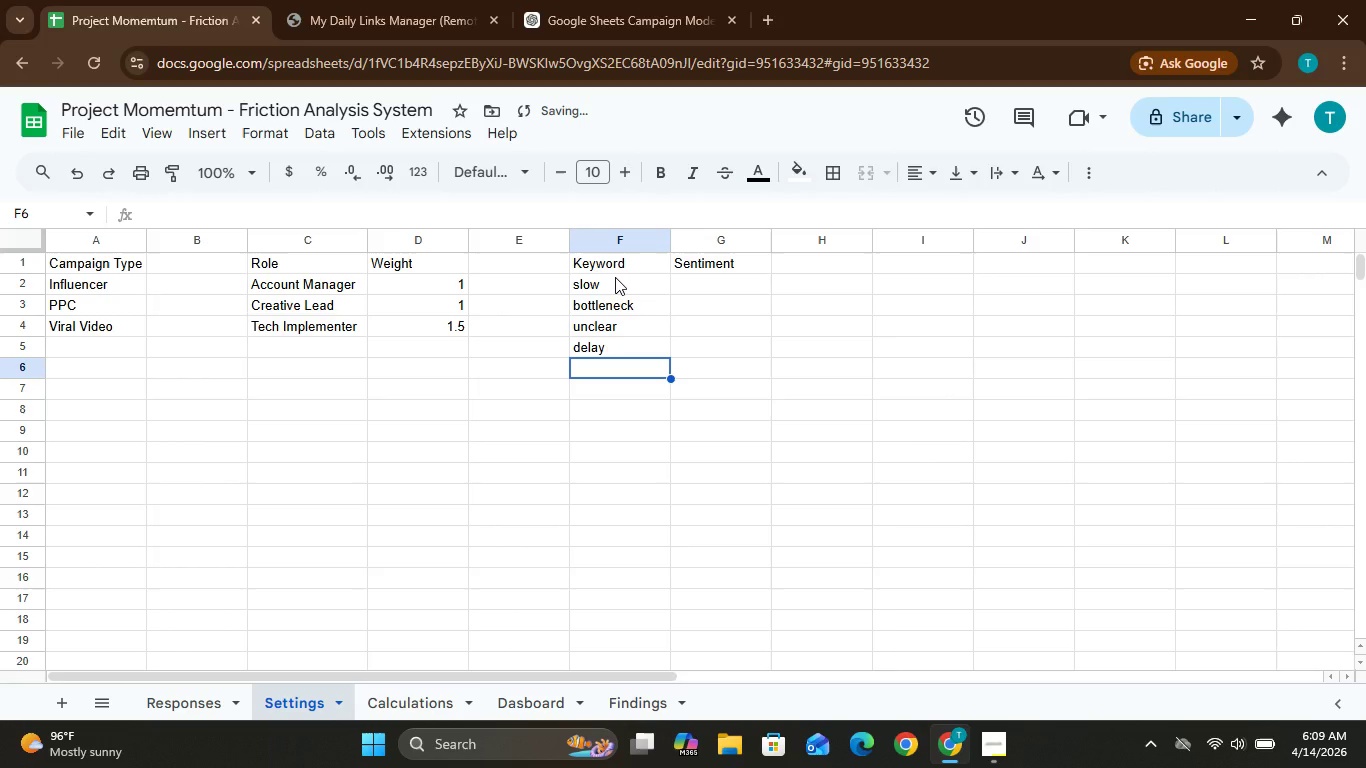 
type(smooth)
 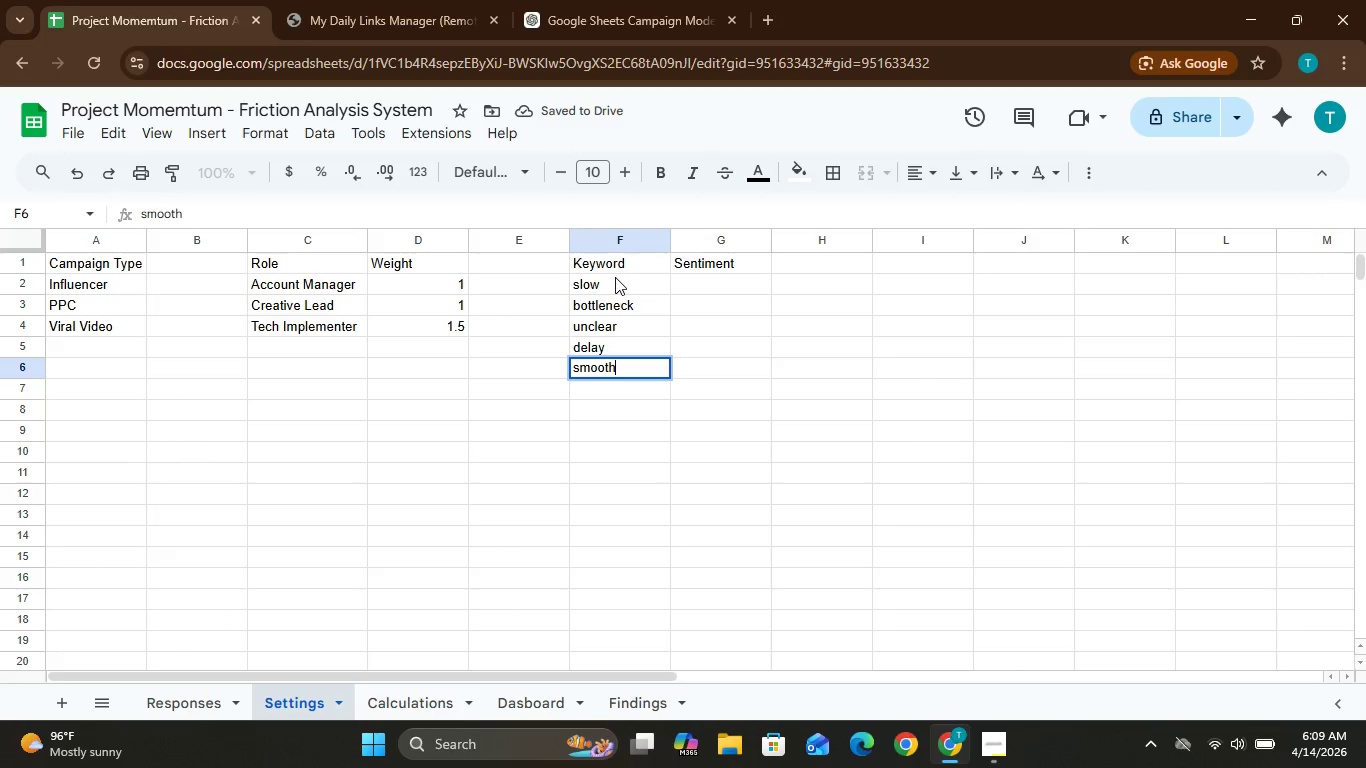 
key(Enter)
 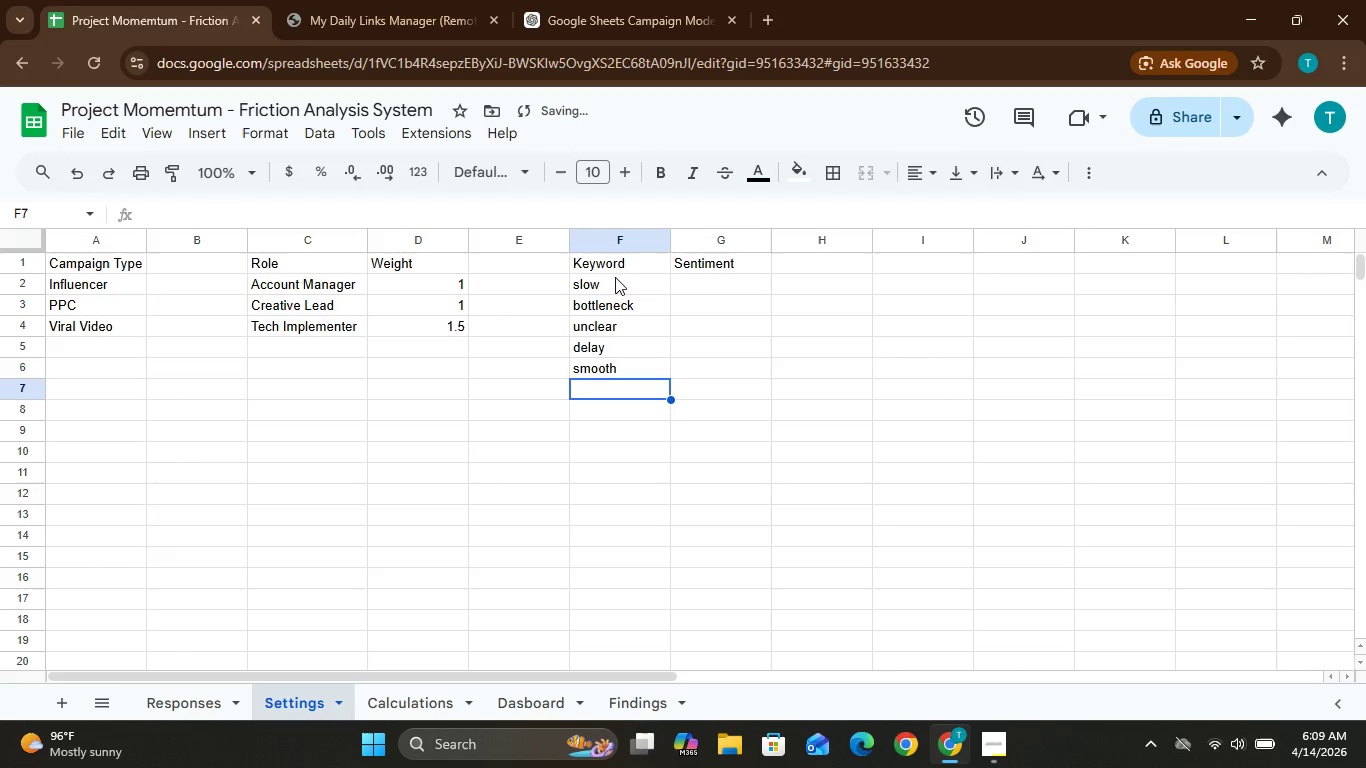 
type(efficient)
 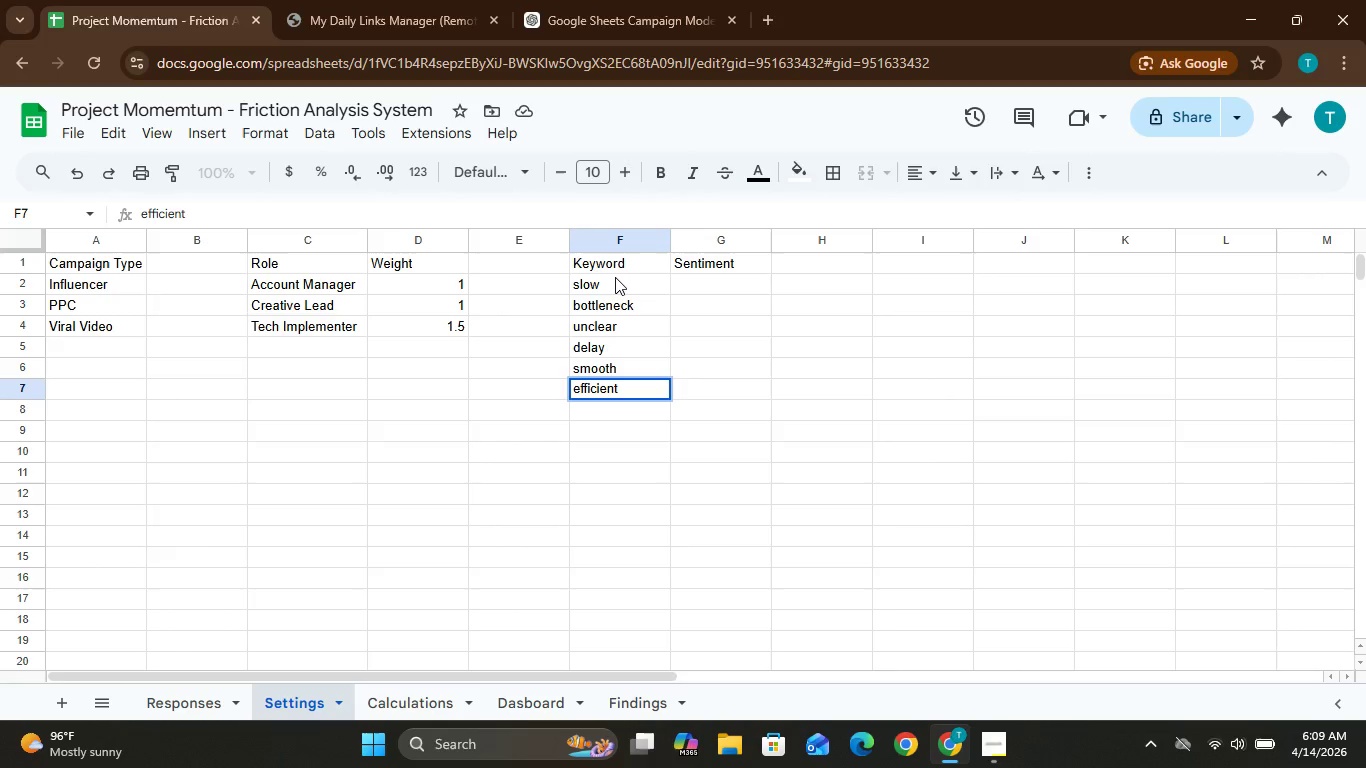 
key(Enter)
 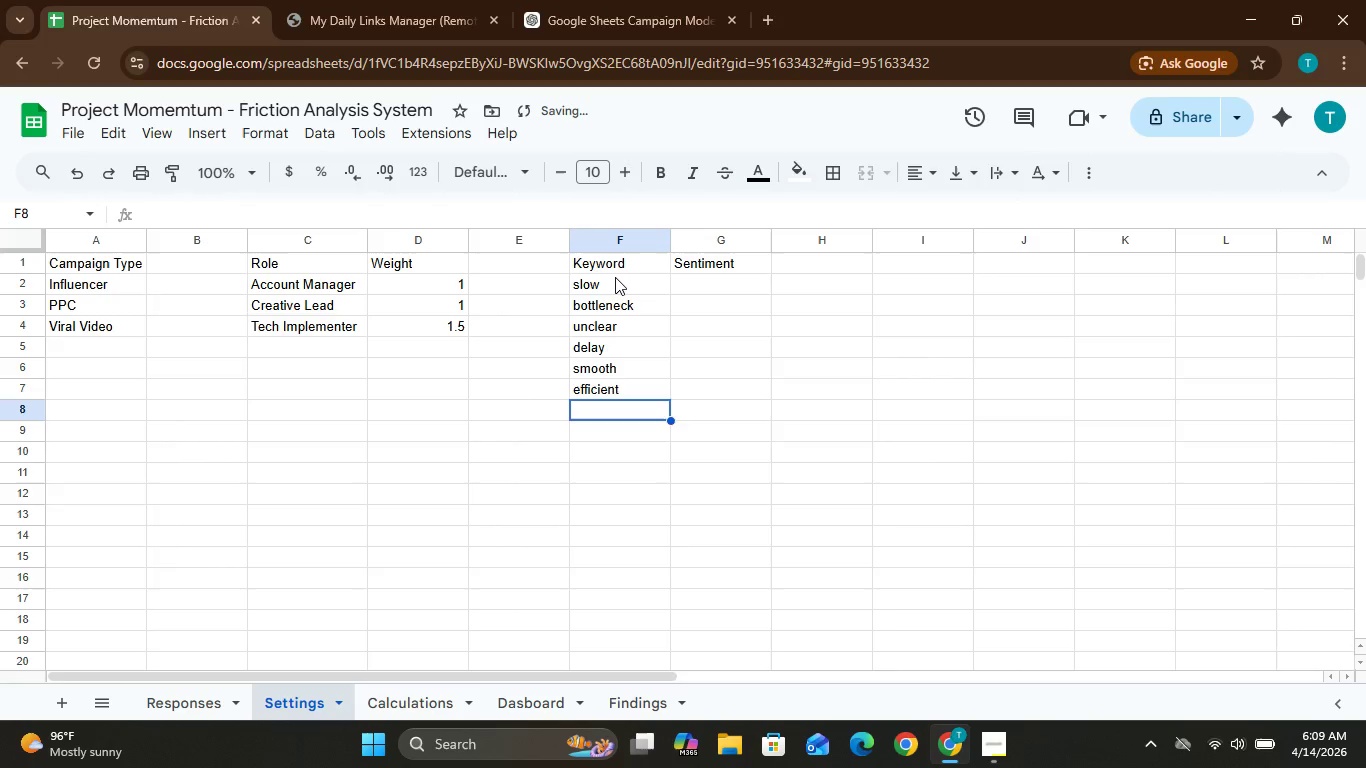 
type(fasr)
 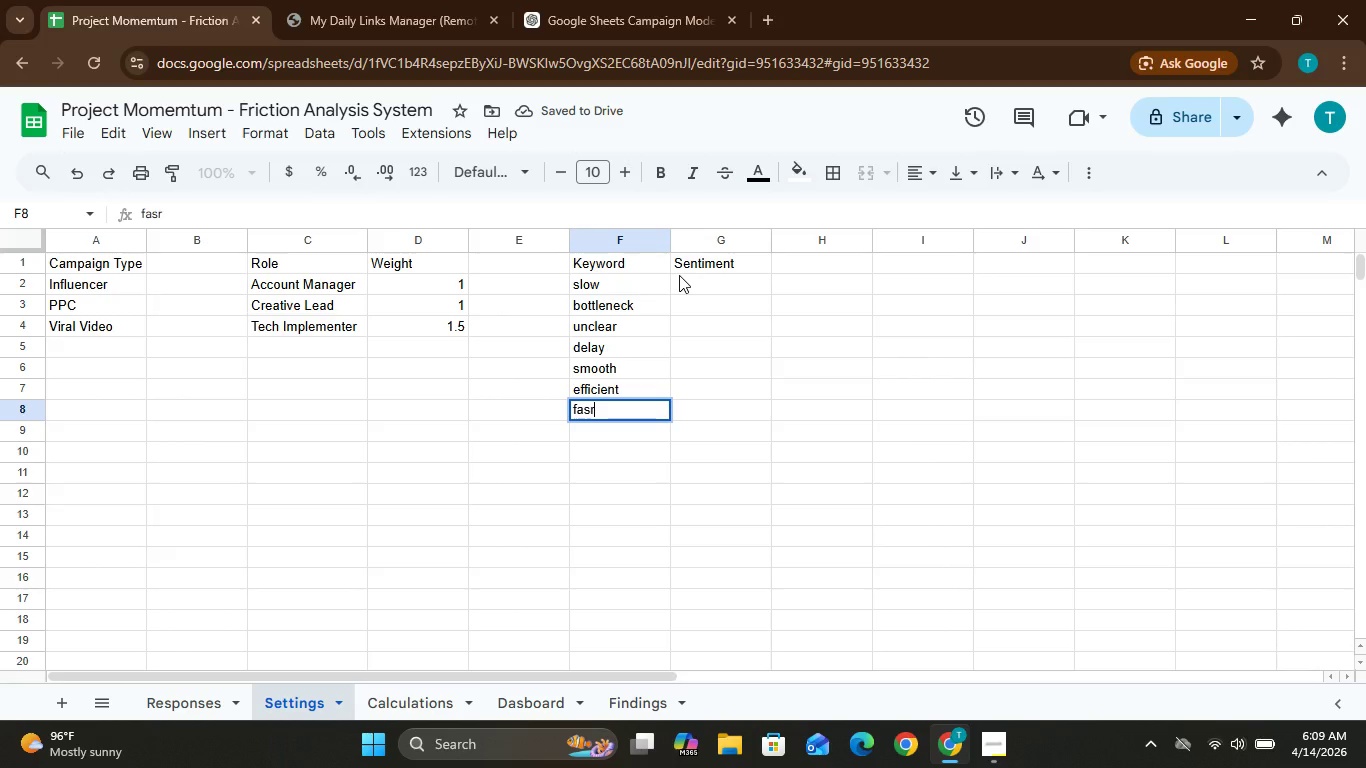 
key(Backspace)
 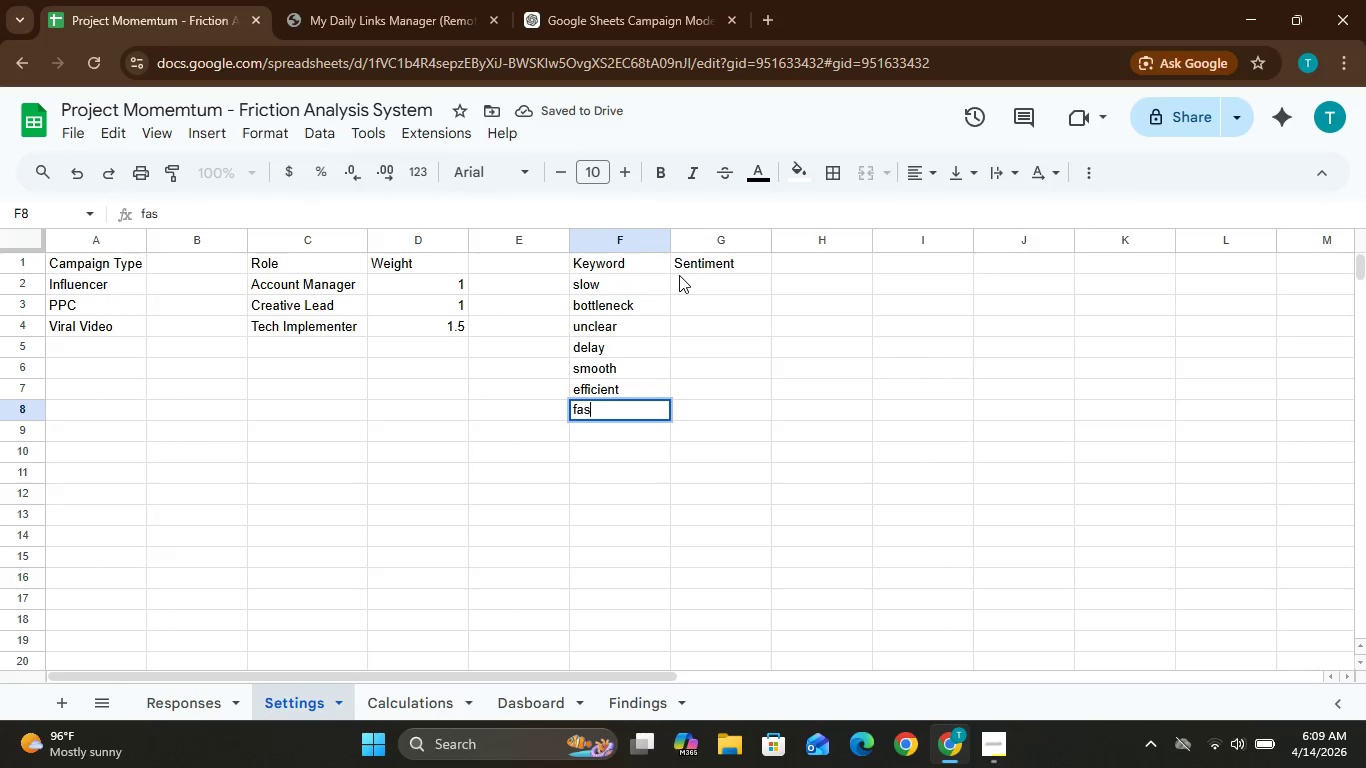 
key(T)
 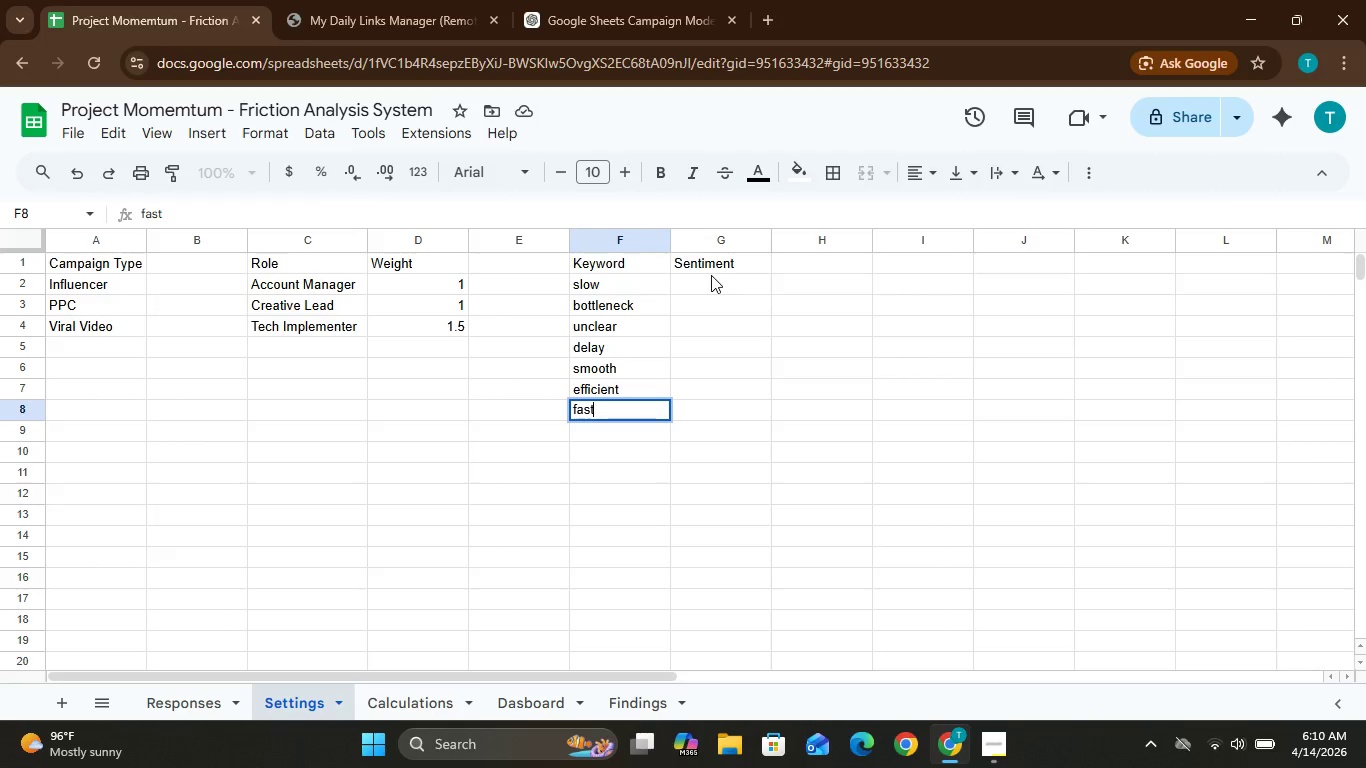 
left_click([711, 275])
 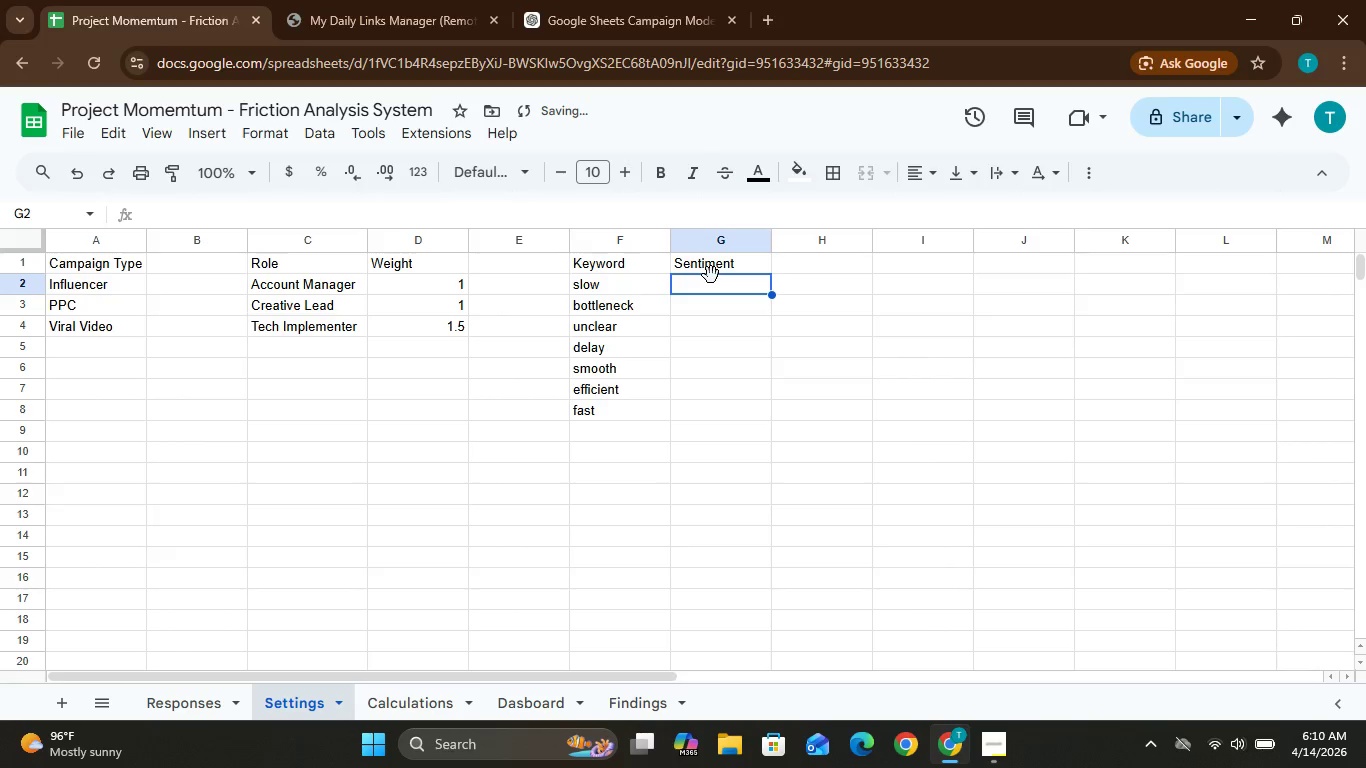 
type(critical)
 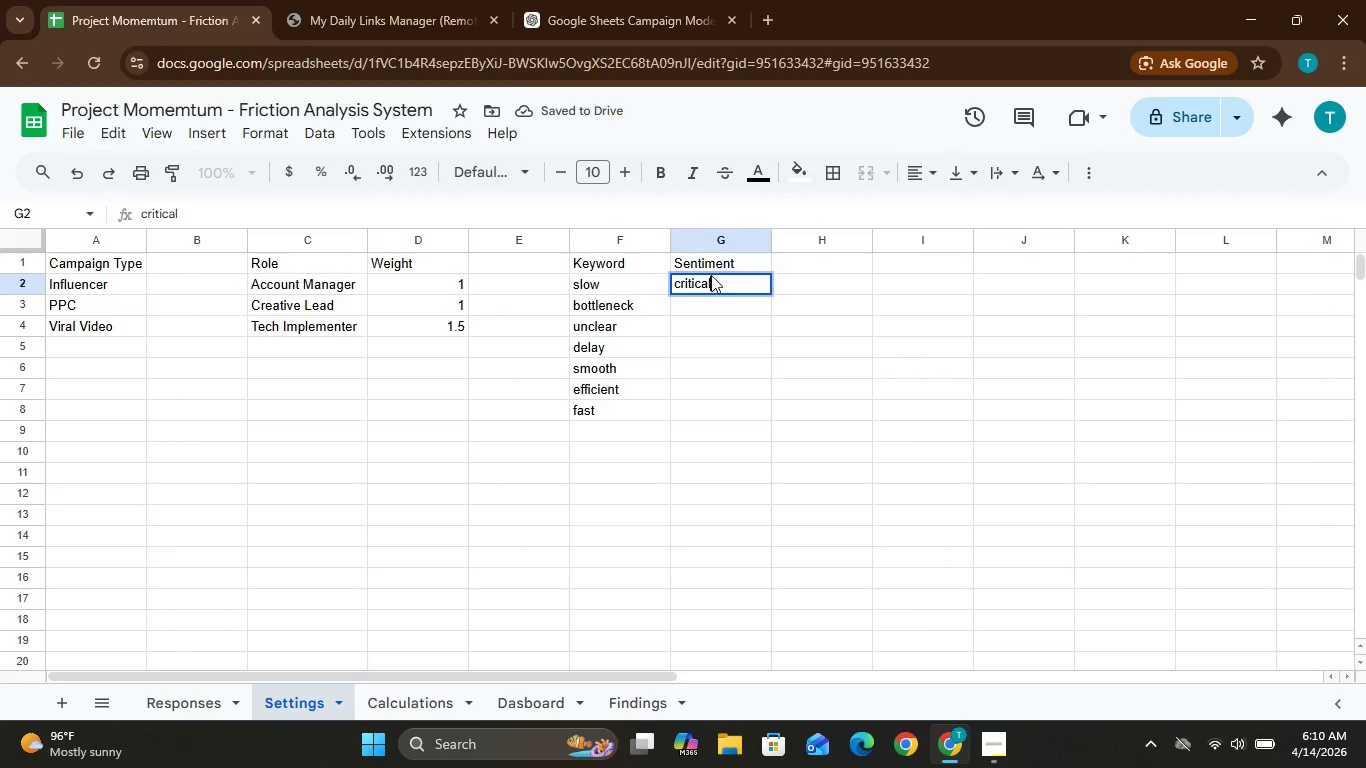 
key(Enter)
 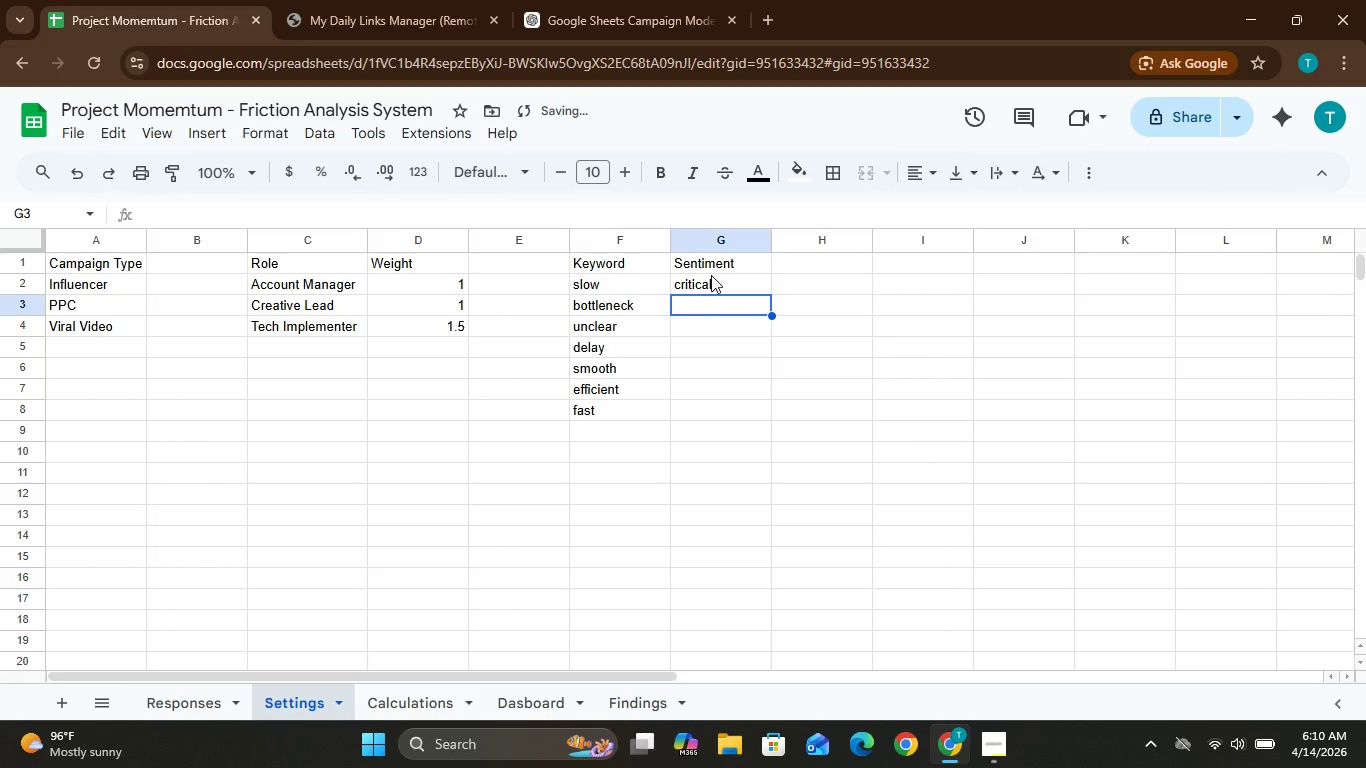 
type(critiv)
key(Backspace)
type(cal)
 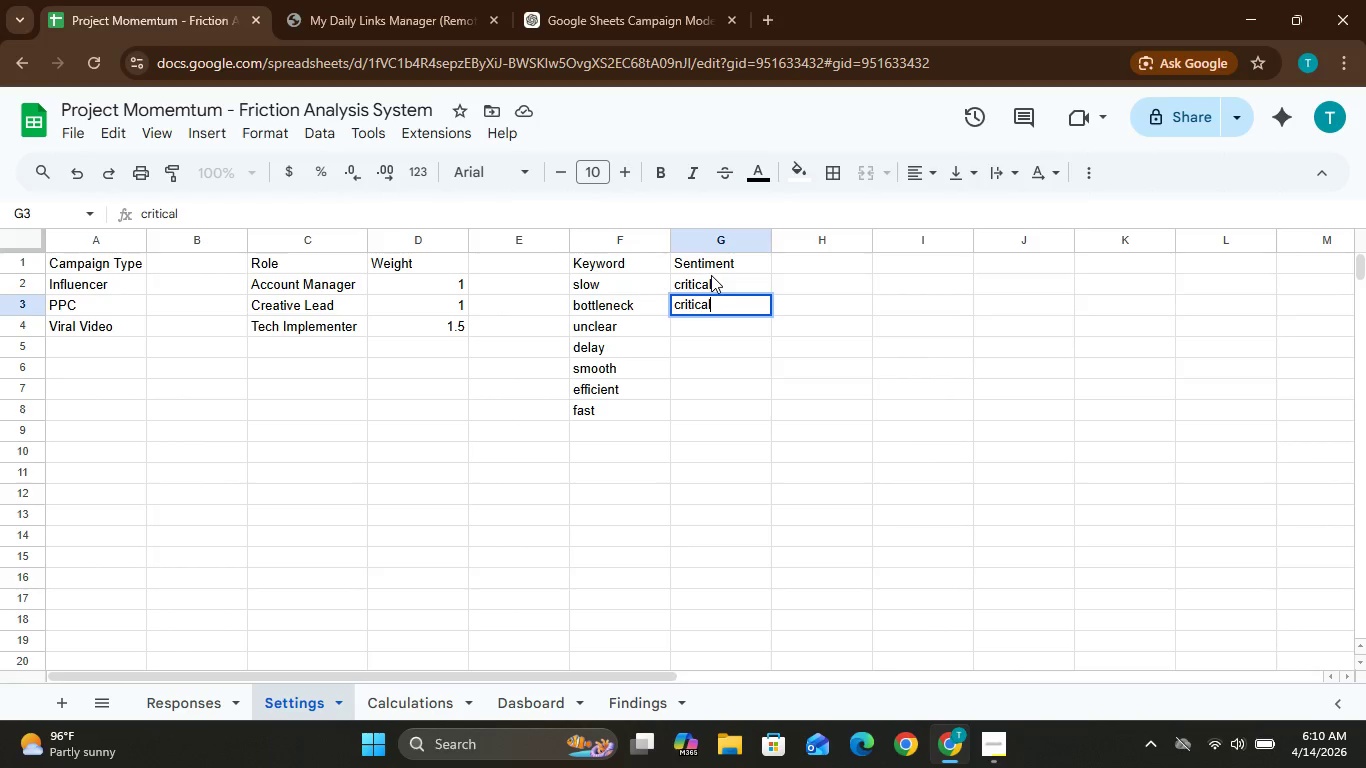 
key(Enter)
 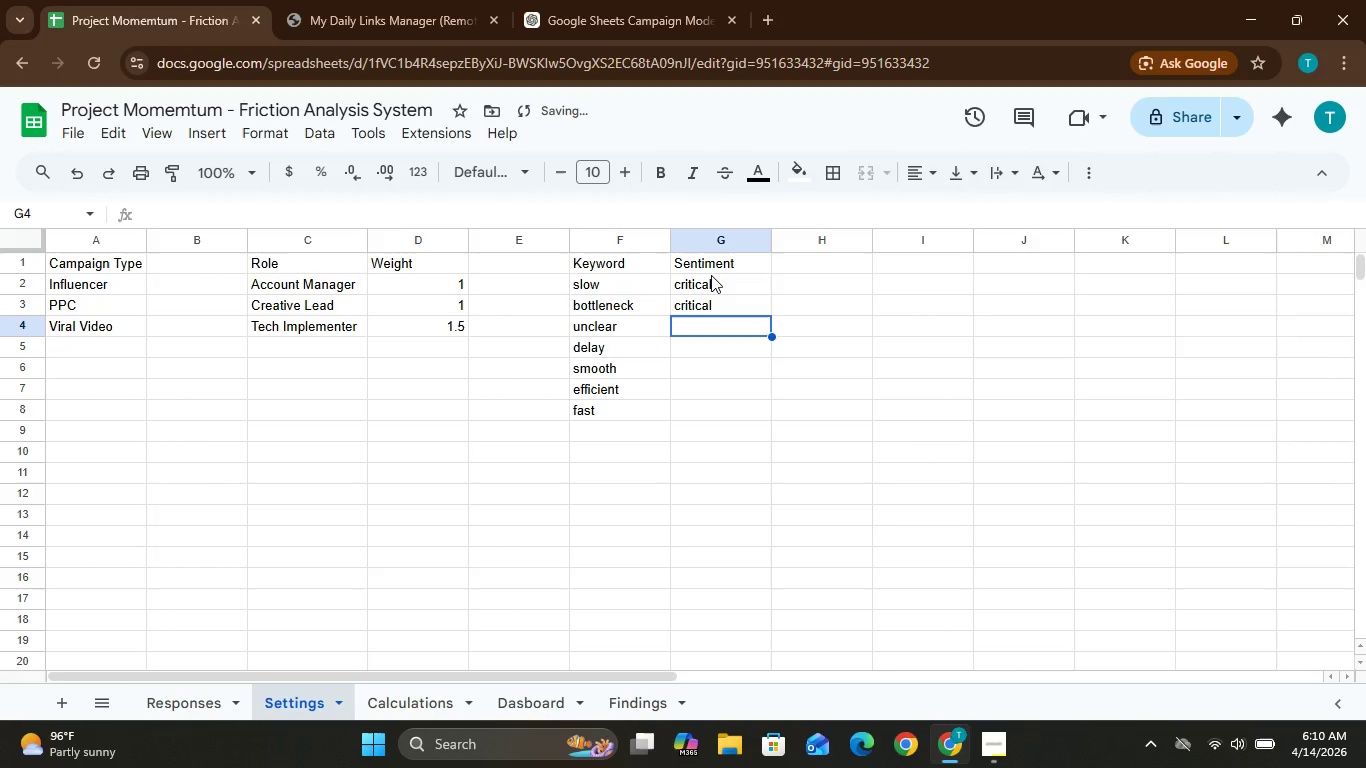 
type(cr)
 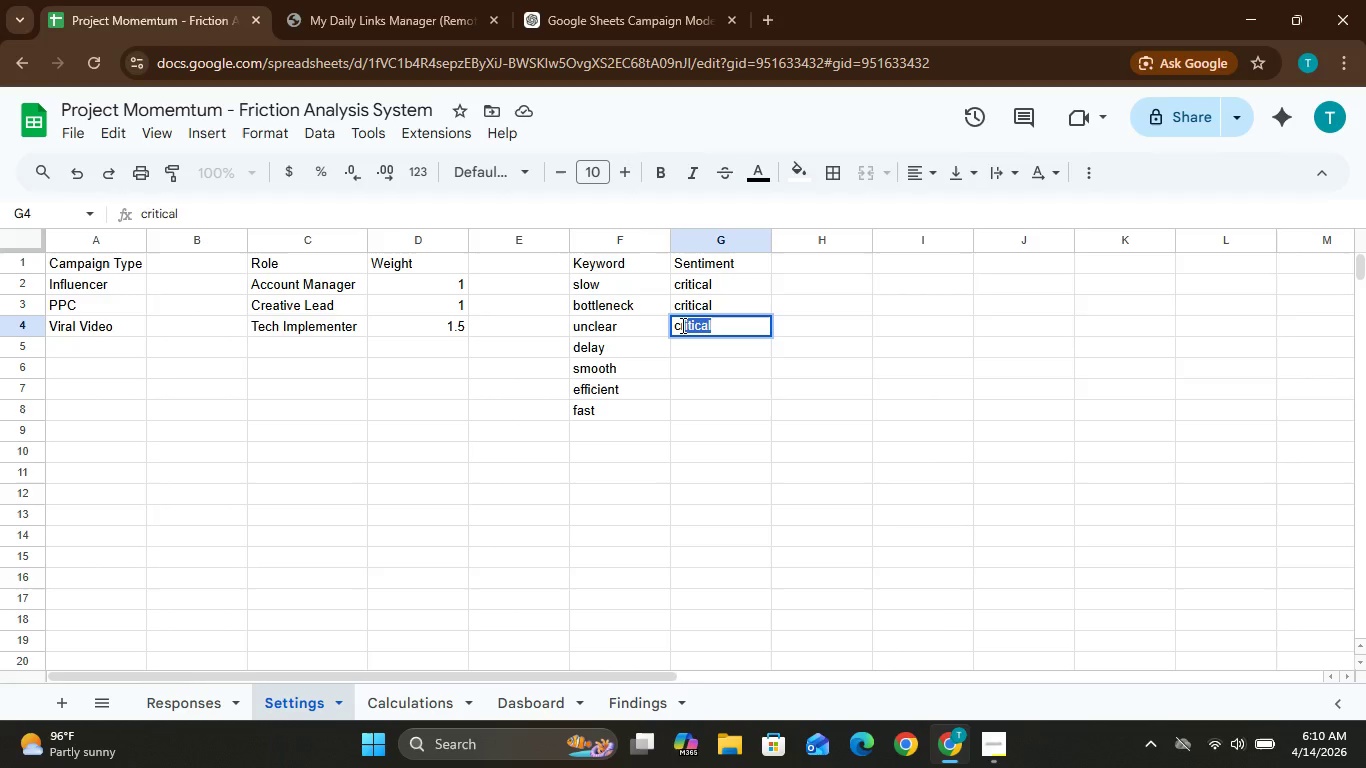 
wait(5.36)
 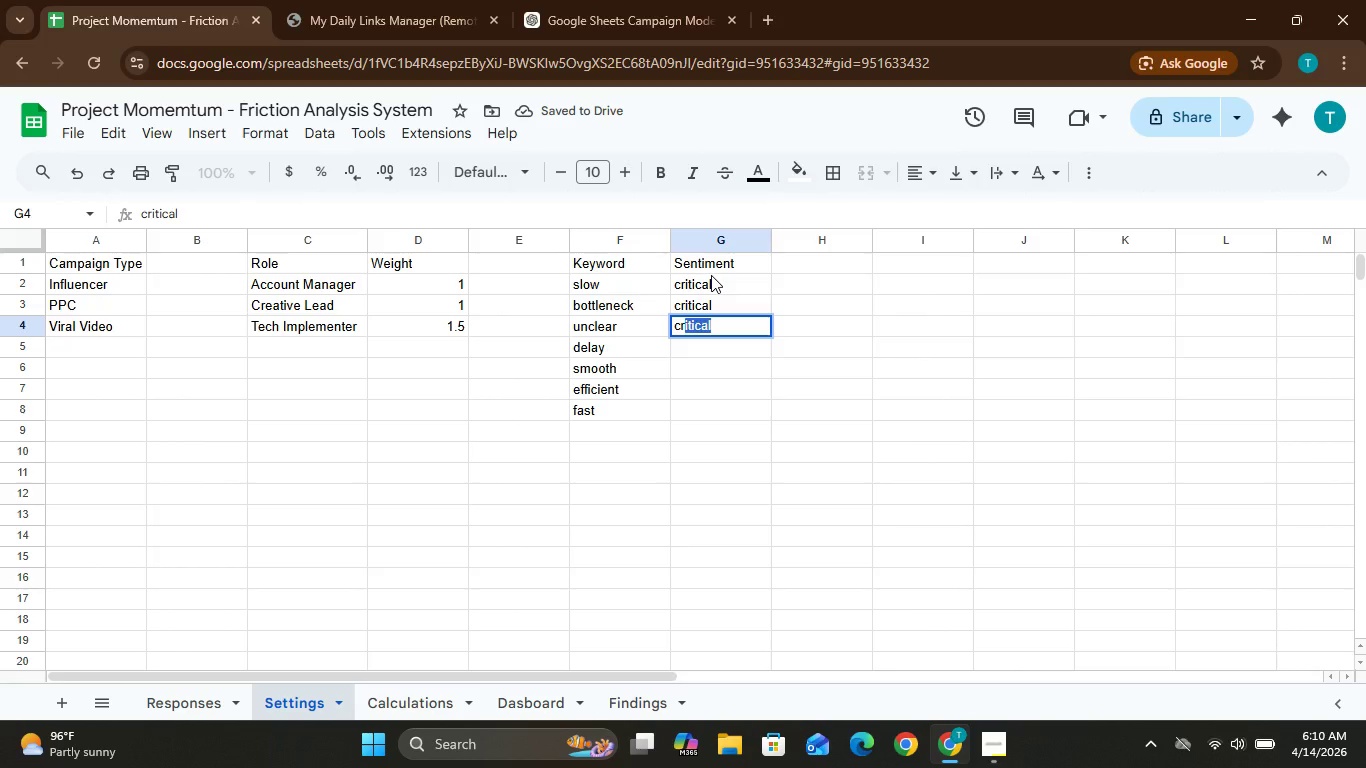 
left_click([679, 322])
 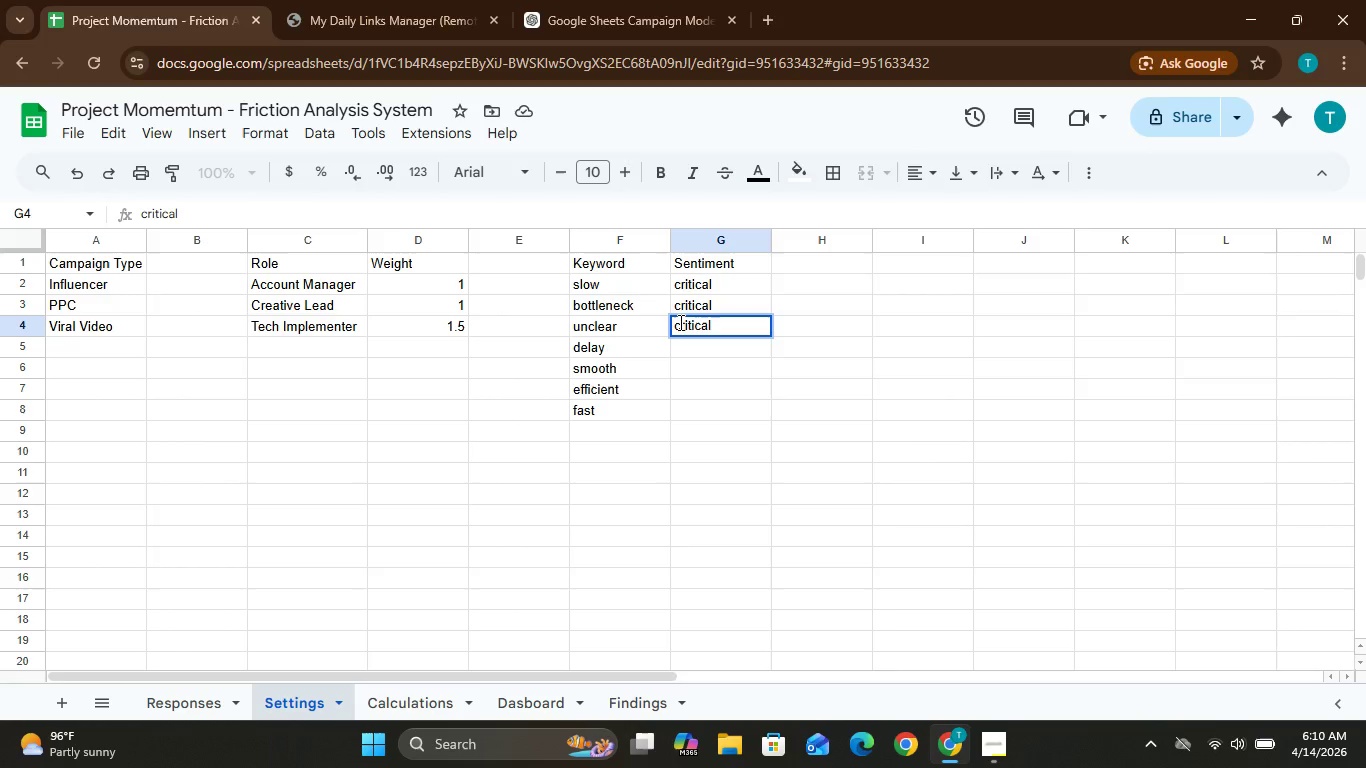 
key(Backspace)
 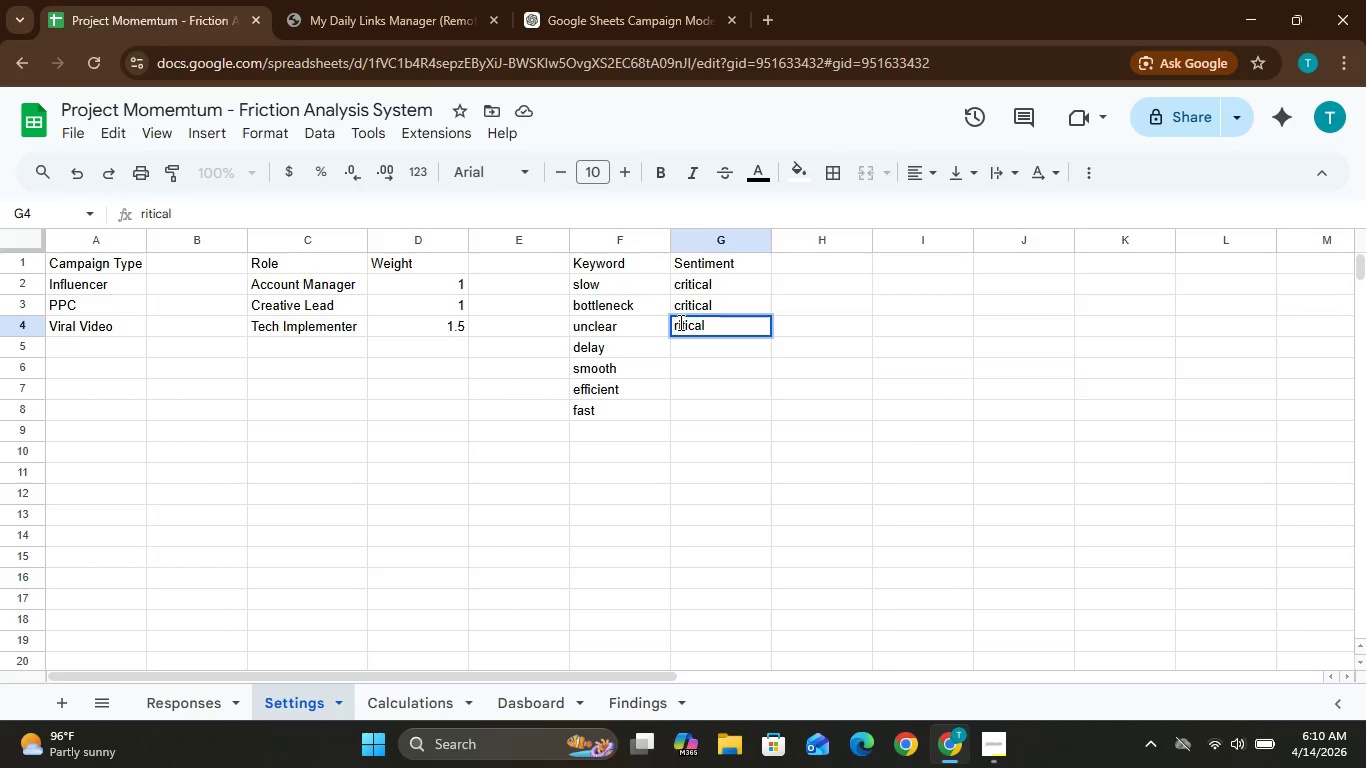 
key(CapsLock)
 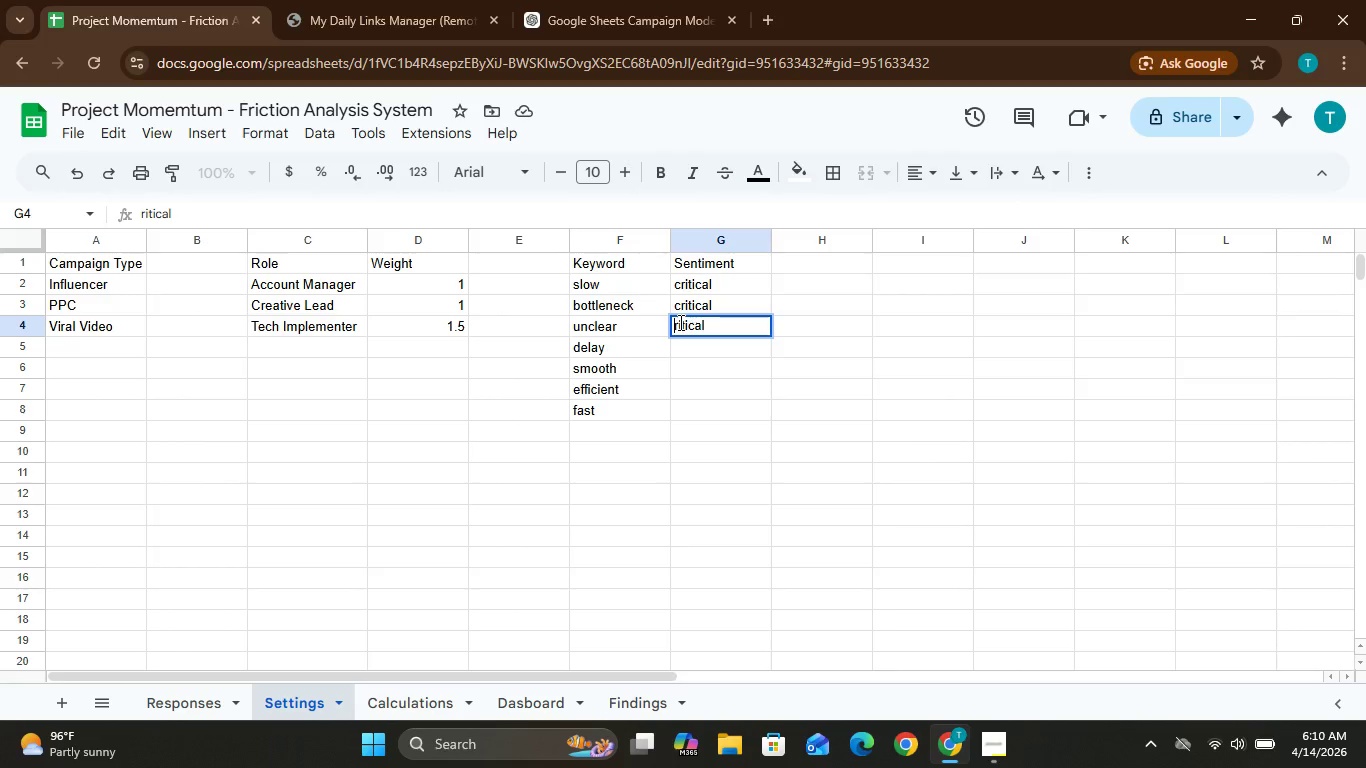 
key(C)
 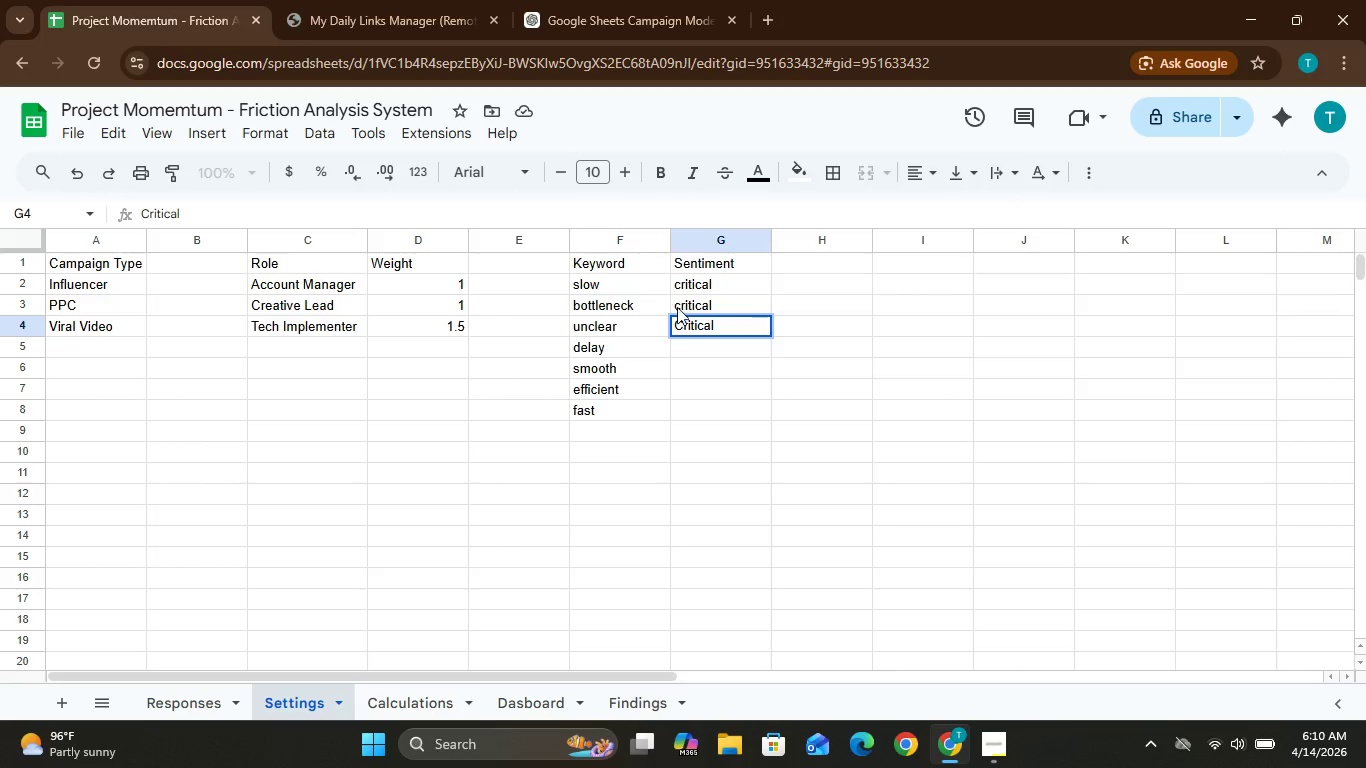 
left_click([677, 306])
 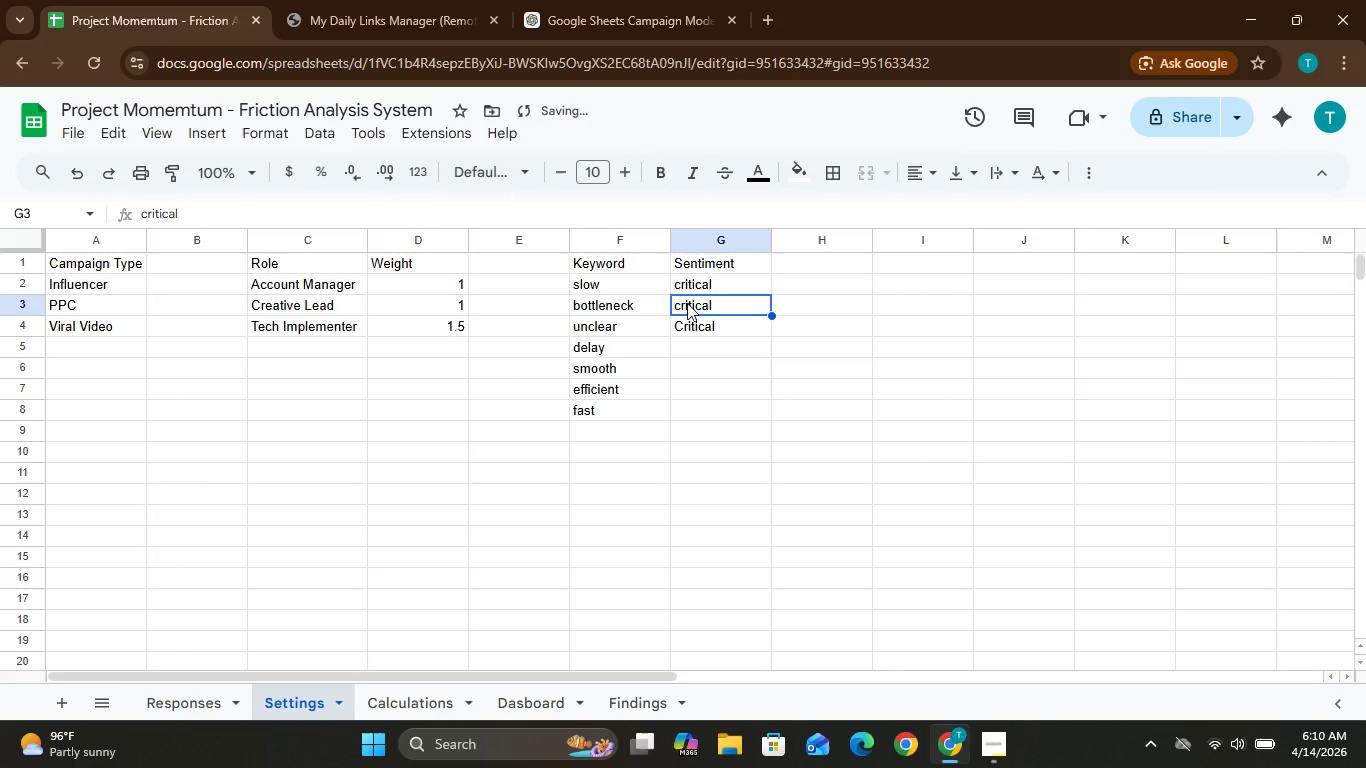 
left_click([687, 303])
 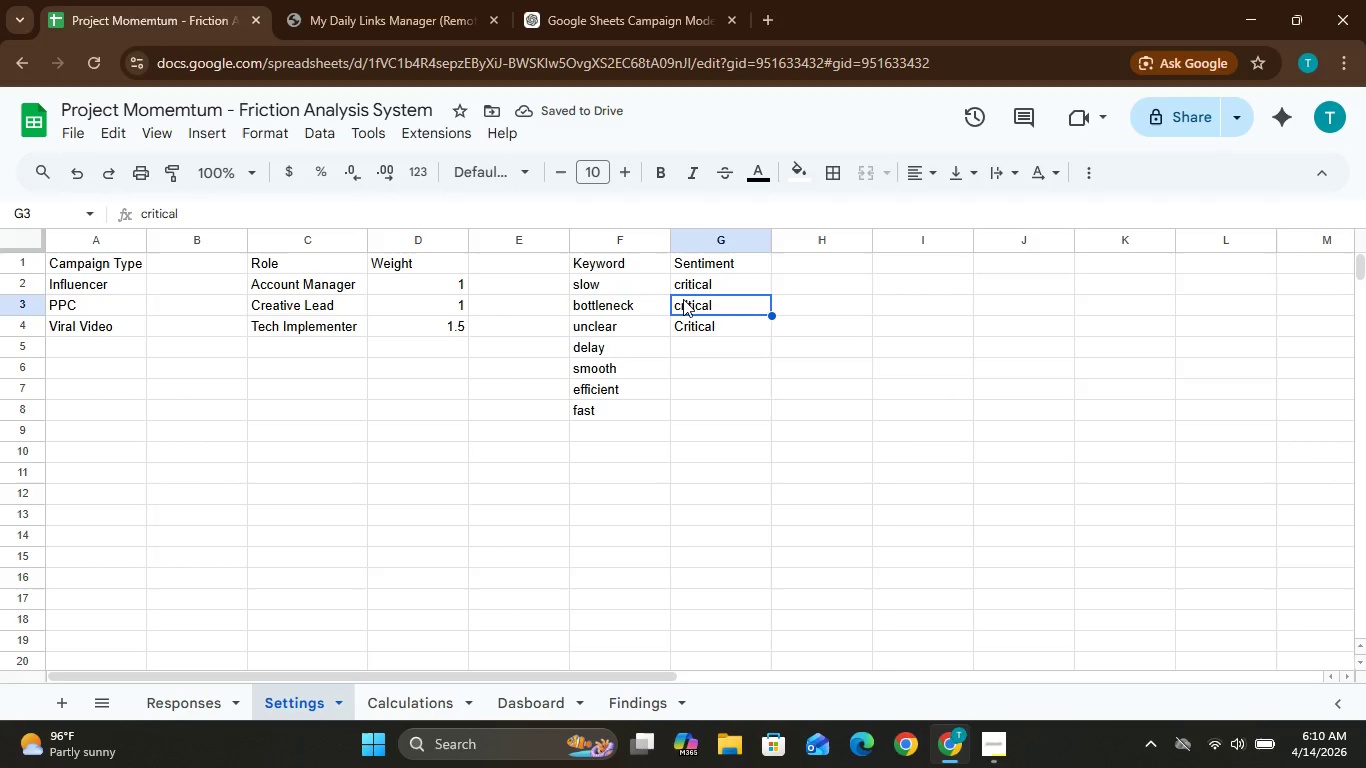 
double_click([683, 299])
 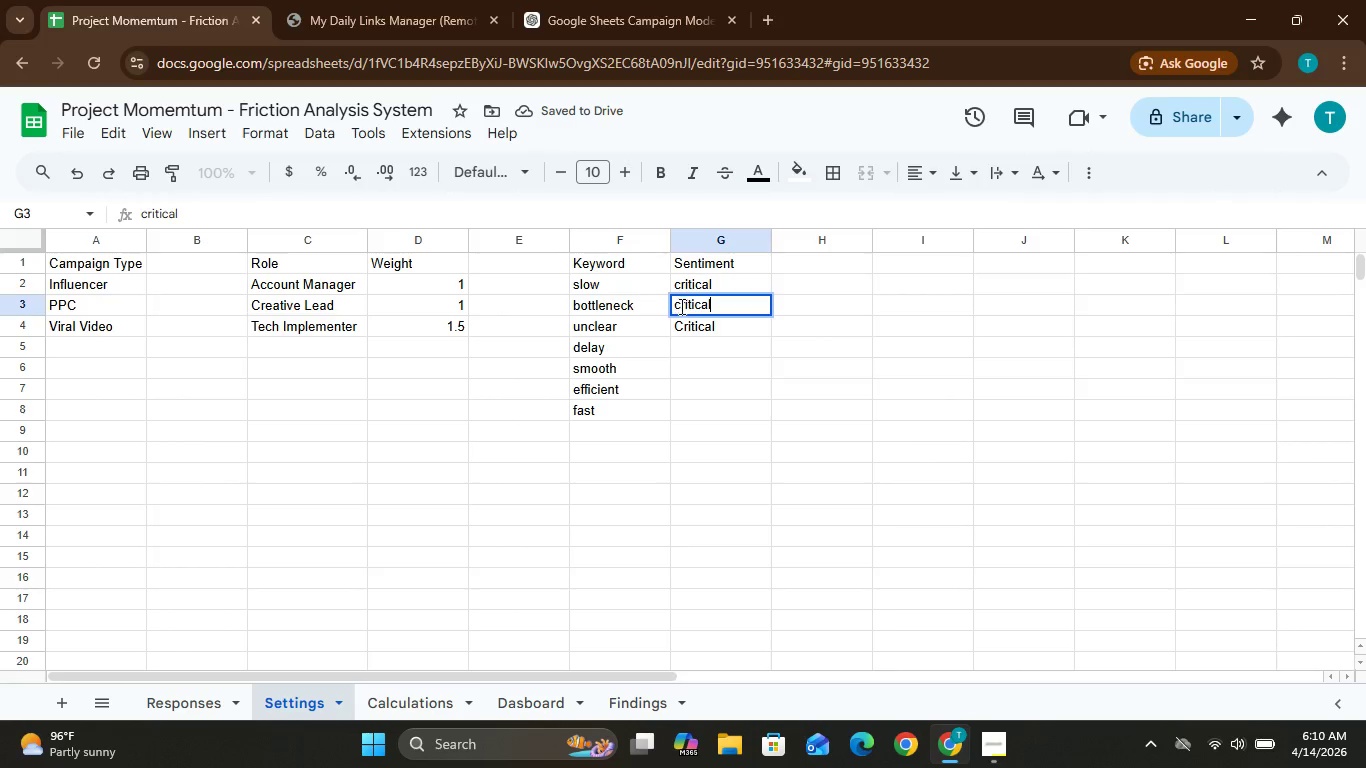 
left_click([680, 306])
 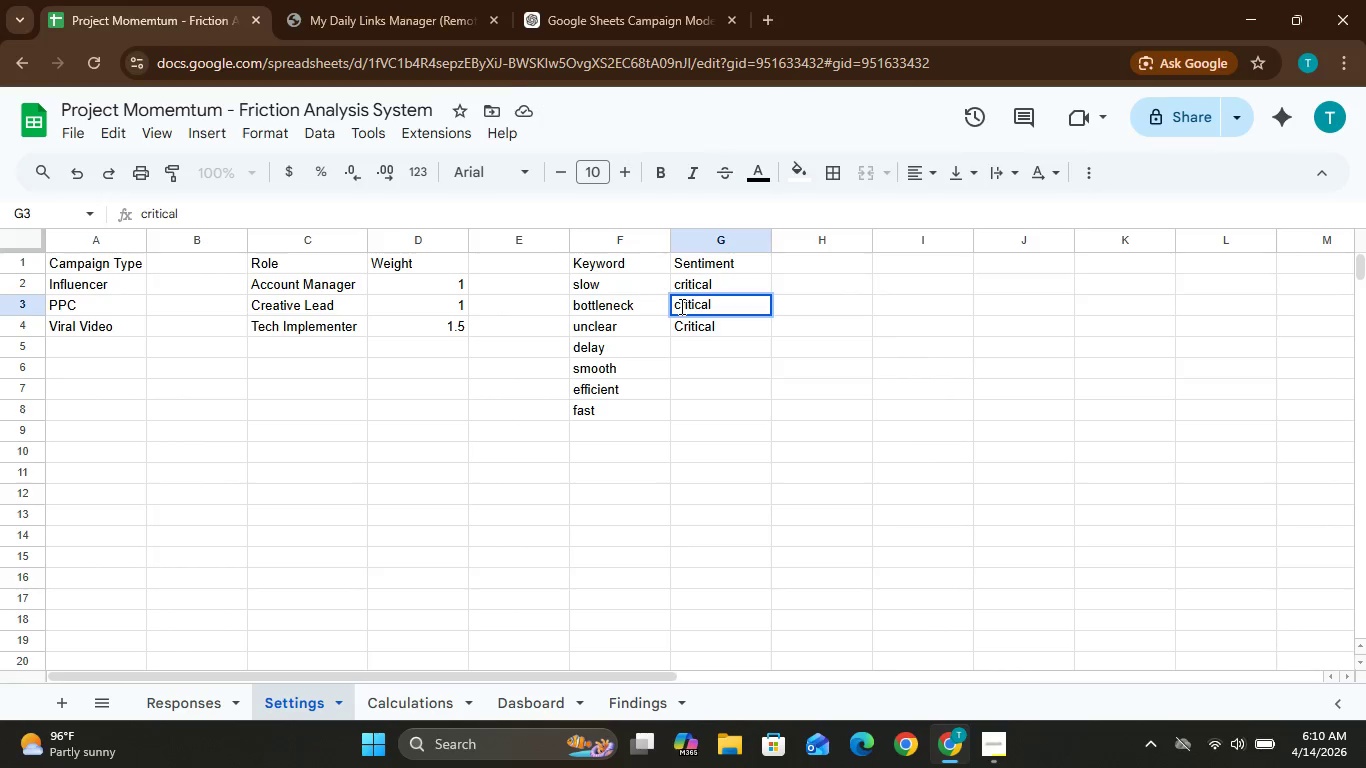 
key(Backspace)
 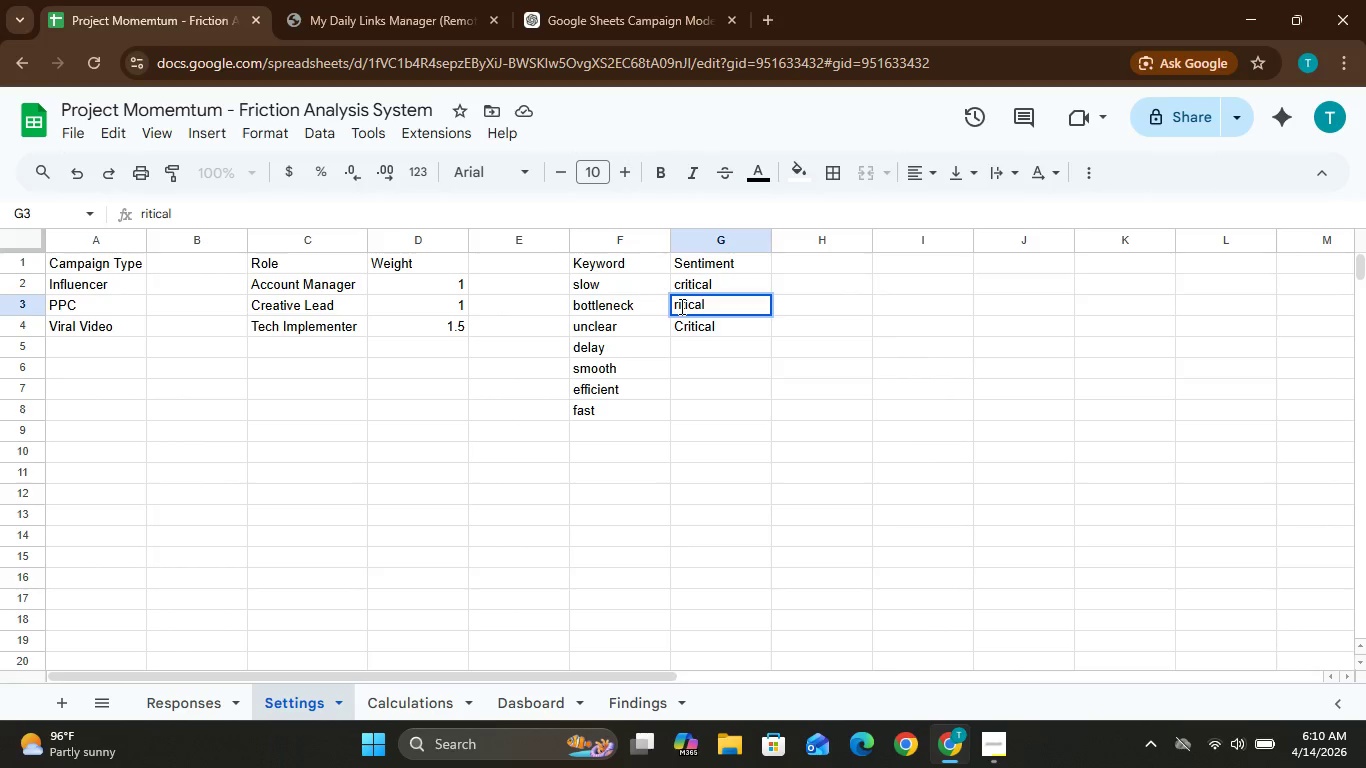 
key(C)
 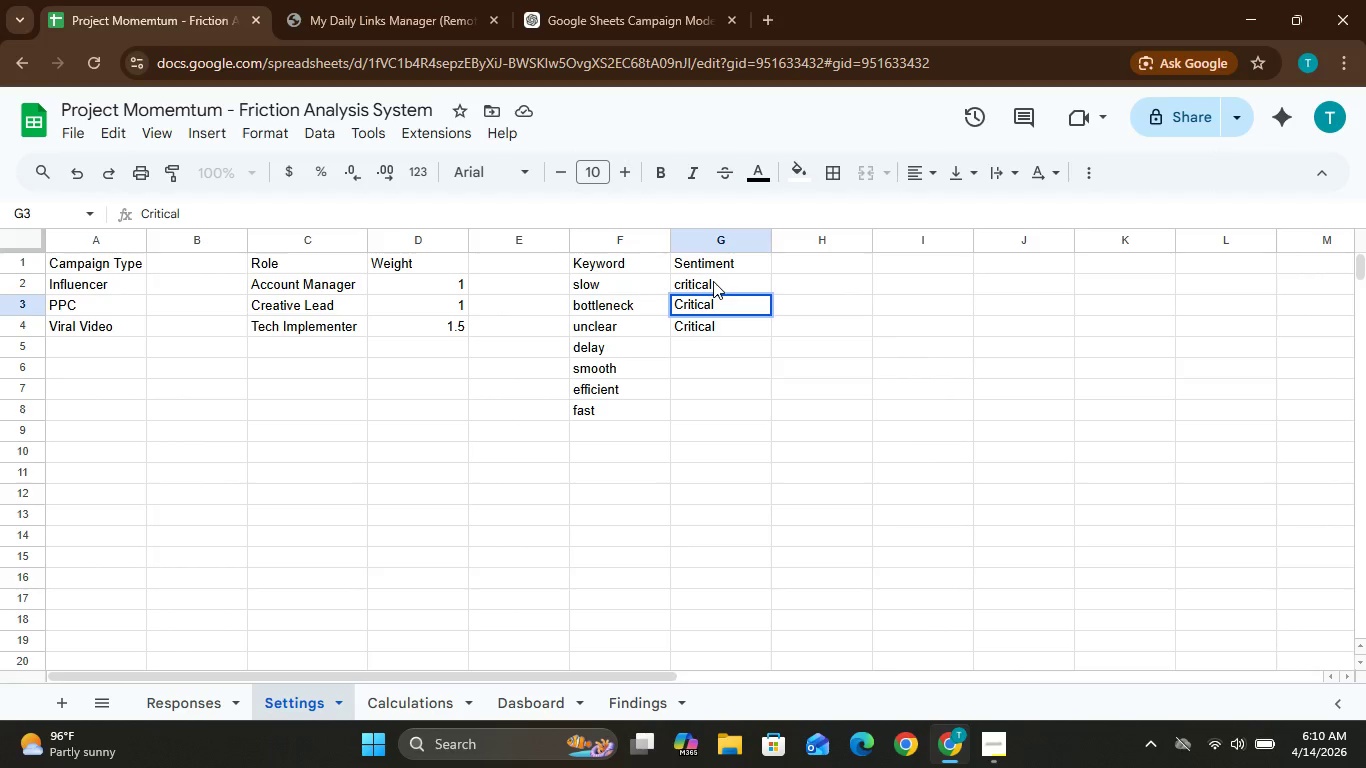 
left_click([713, 281])
 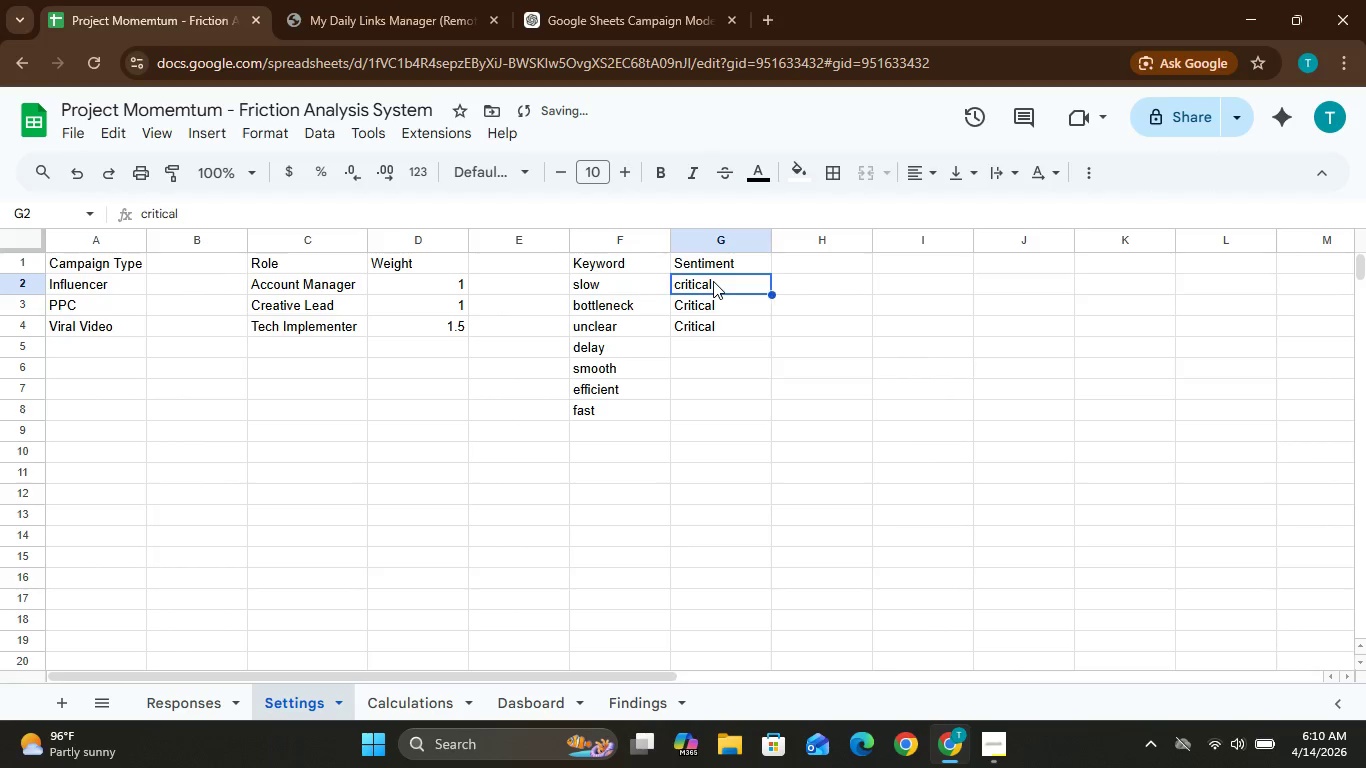 
left_click_drag(start_coordinate=[713, 281], to_coordinate=[688, 280])
 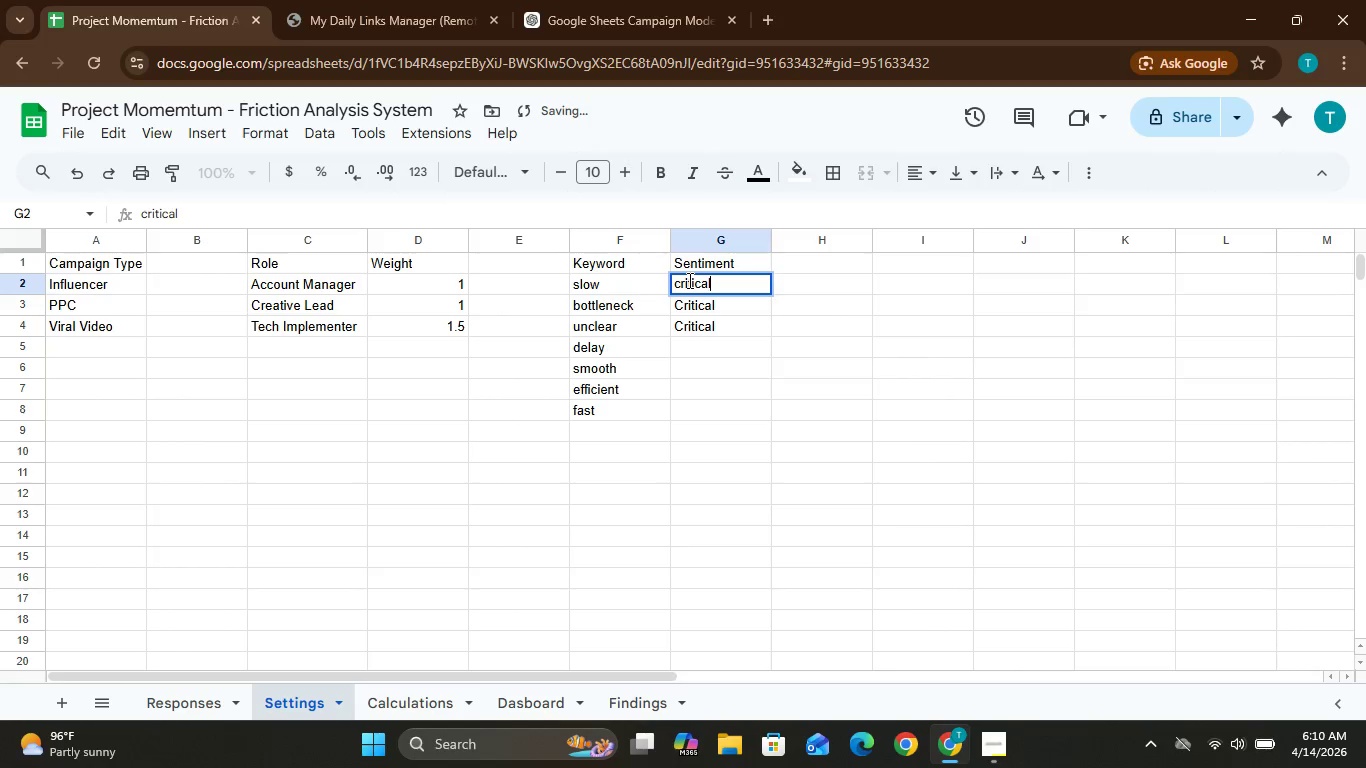 
left_click([688, 280])
 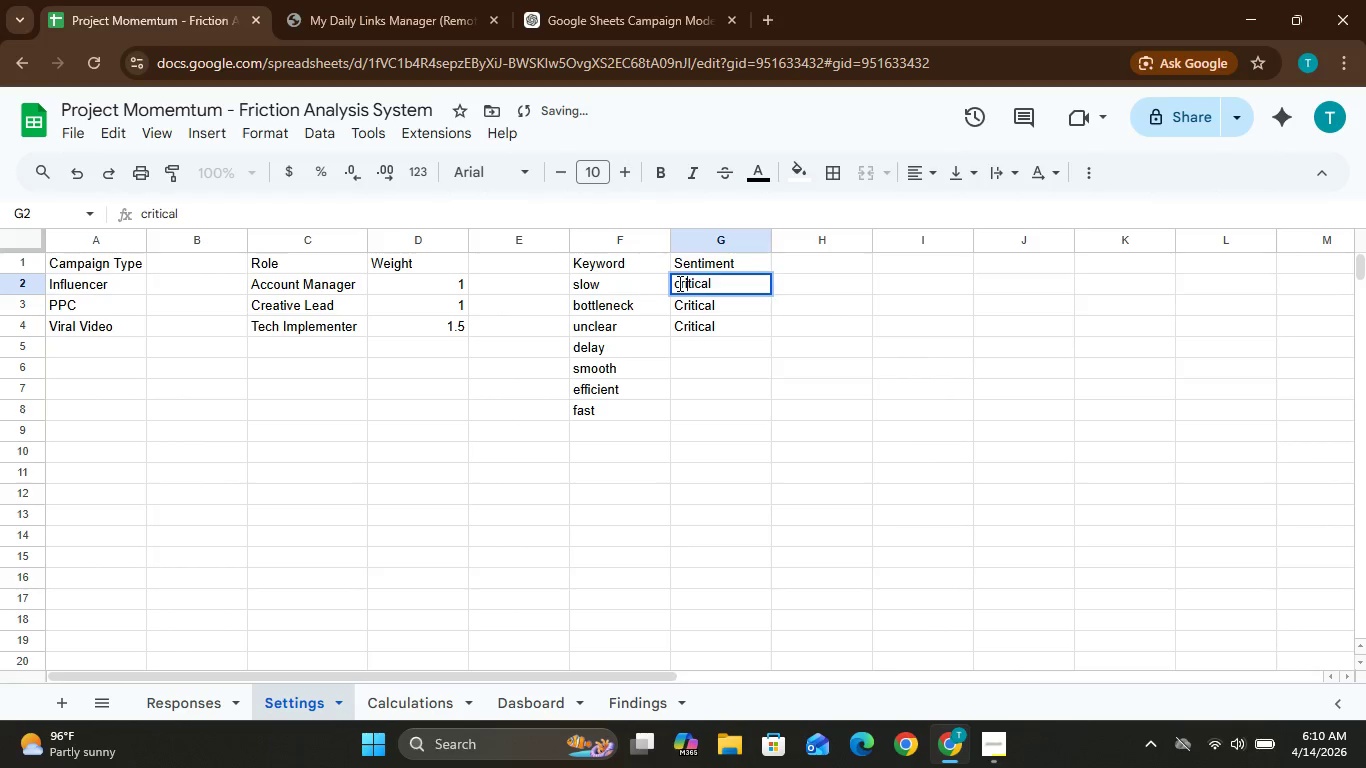 
left_click([678, 283])
 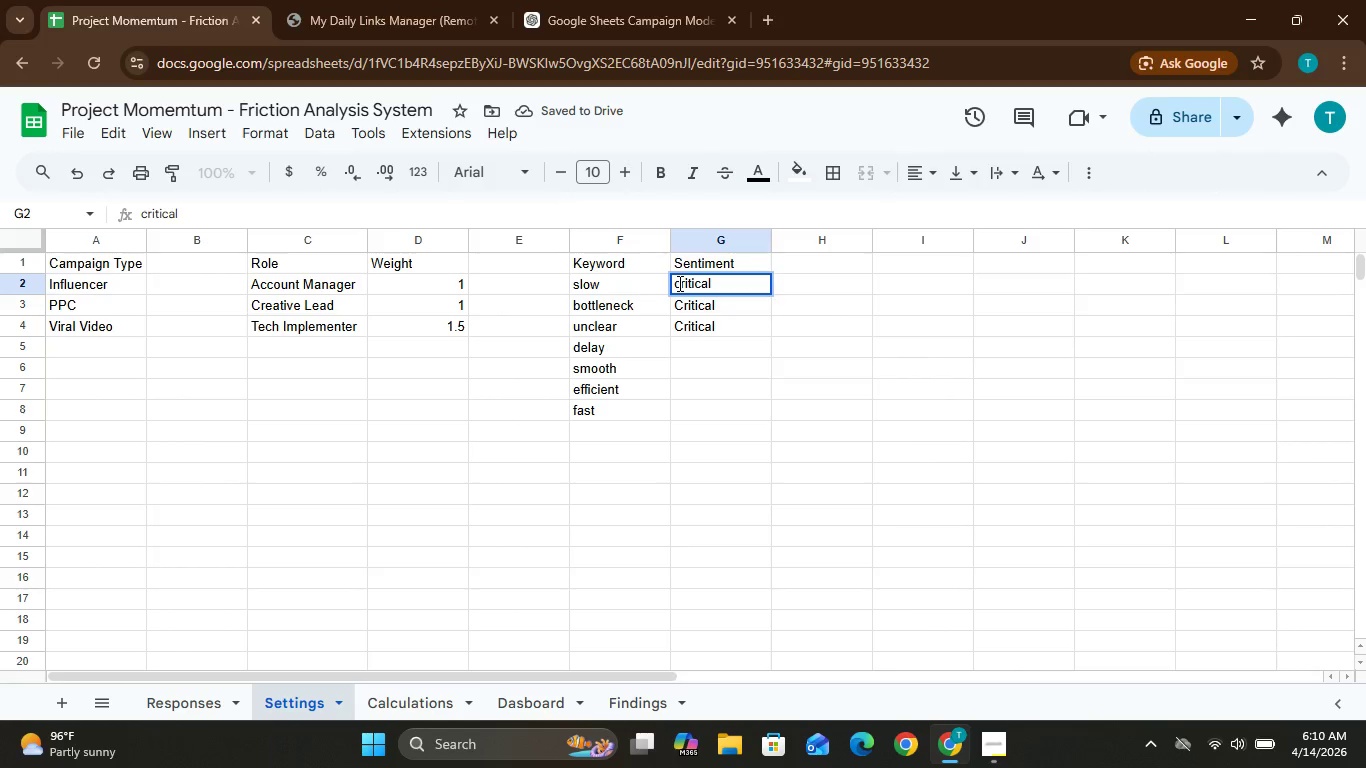 
key(Backspace)
 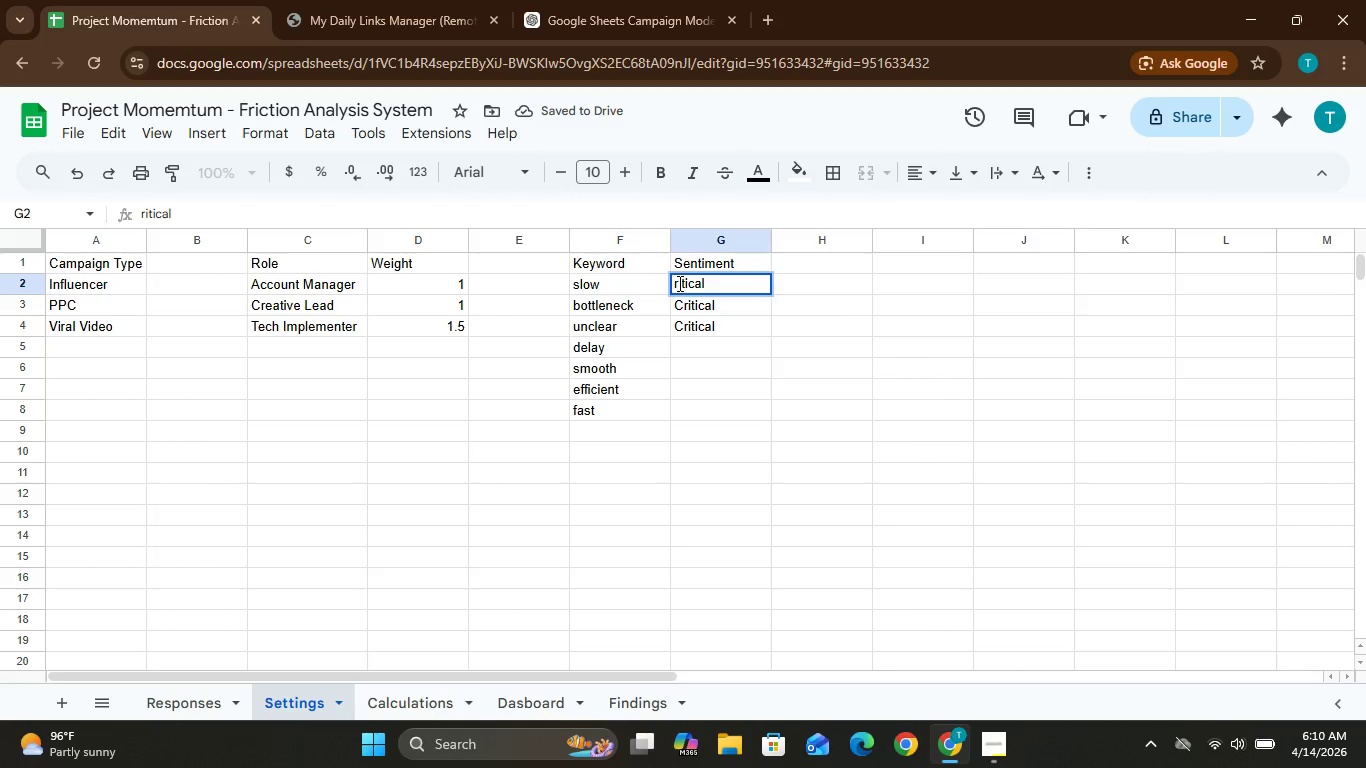 
key(C)
 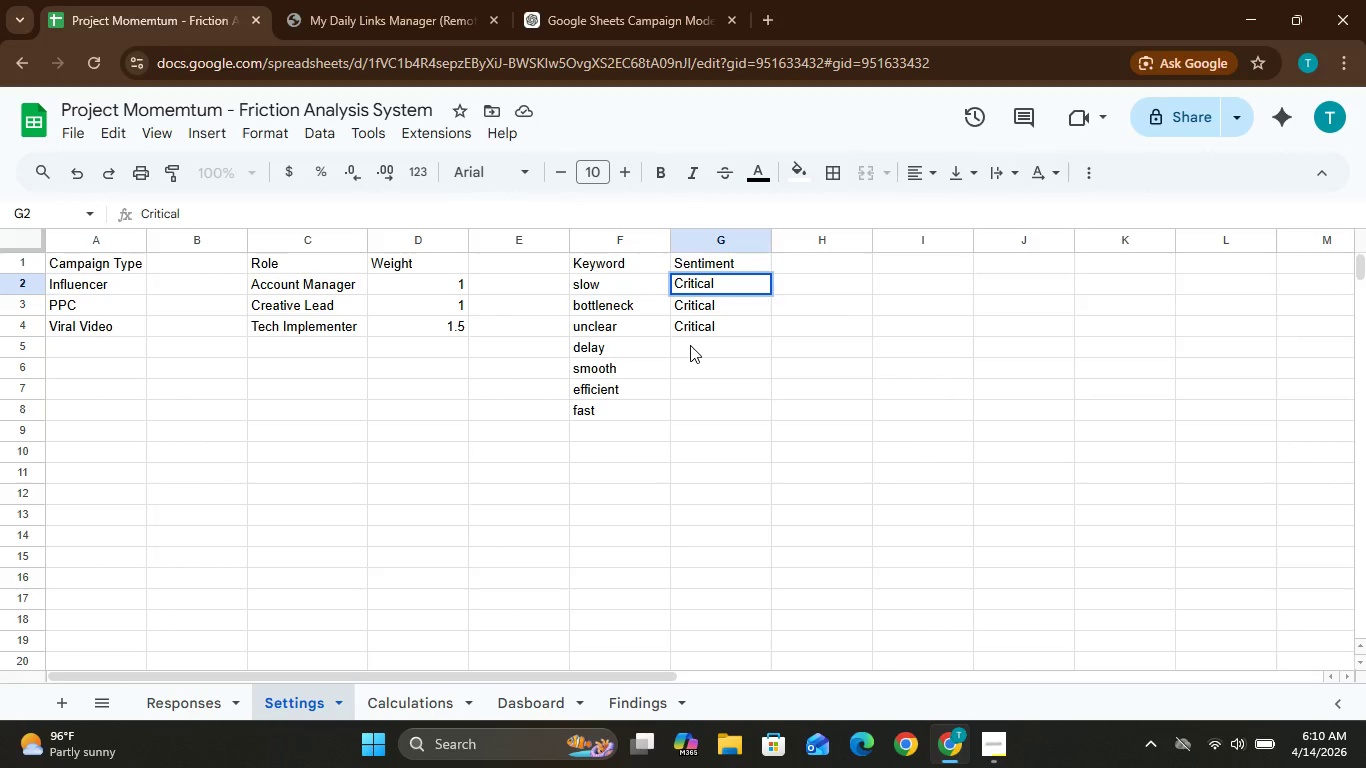 
left_click([690, 345])
 